 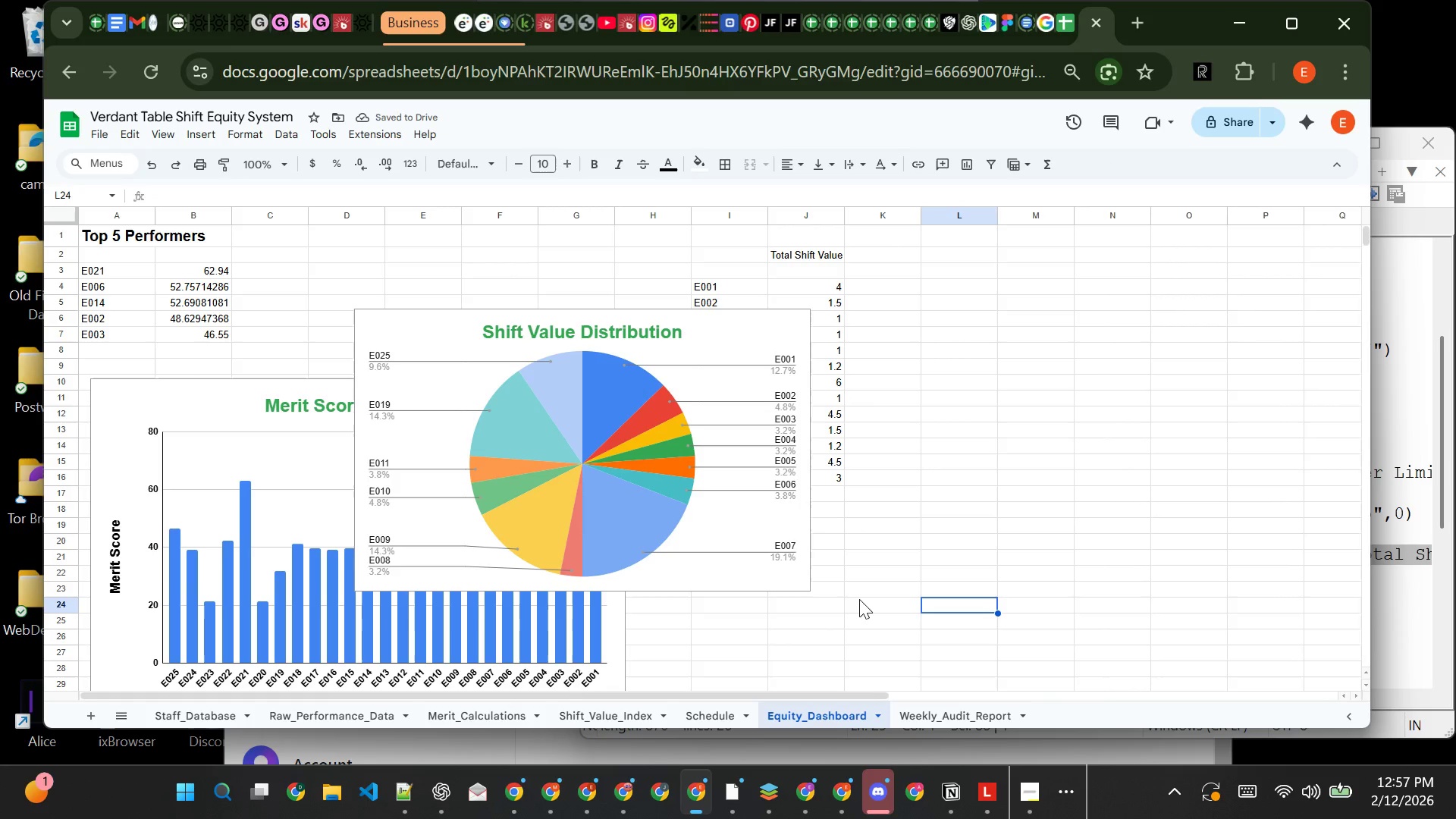 
left_click_drag(start_coordinate=[604, 312], to_coordinate=[668, 409])
 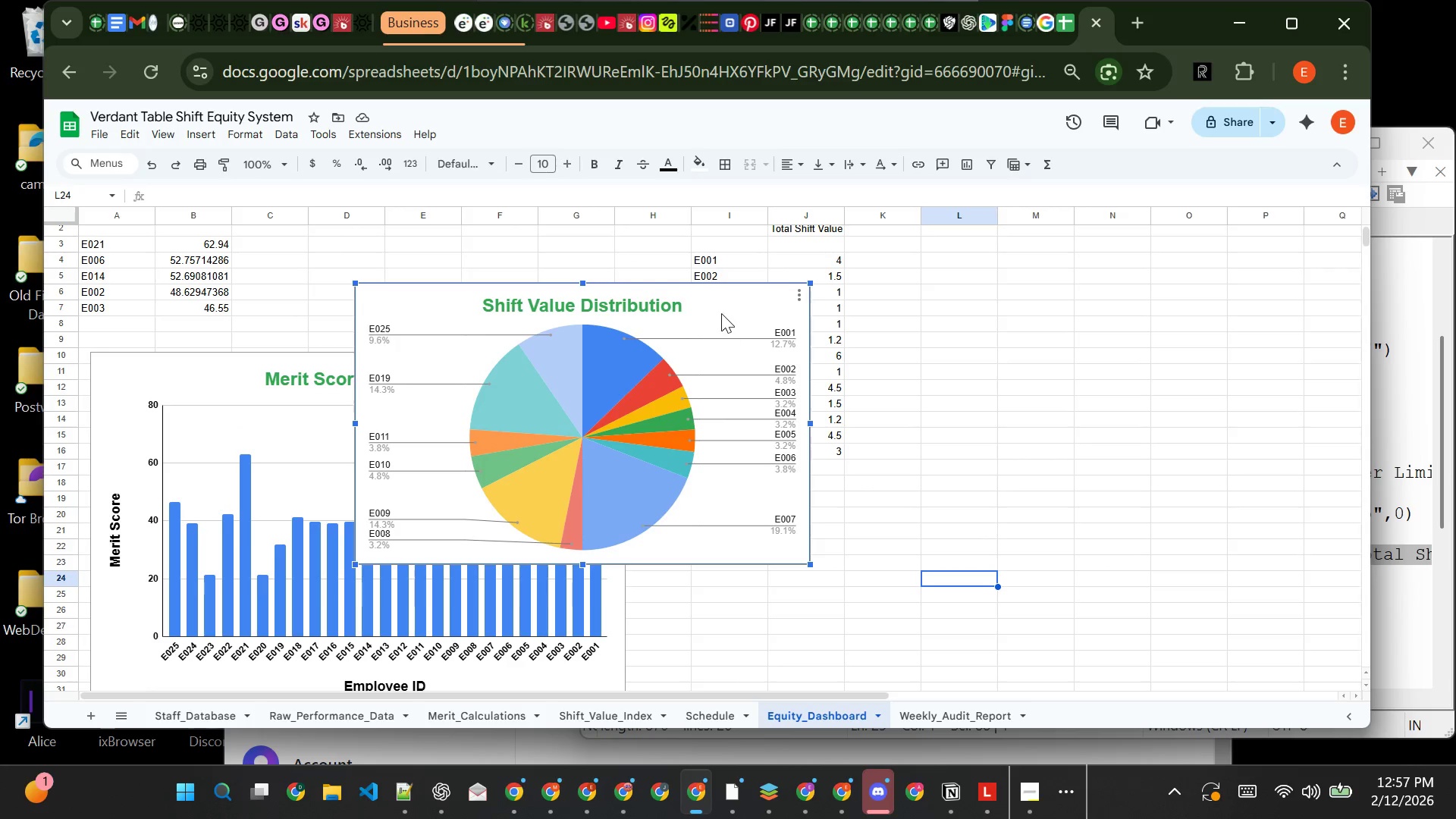 
left_click([721, 313])
 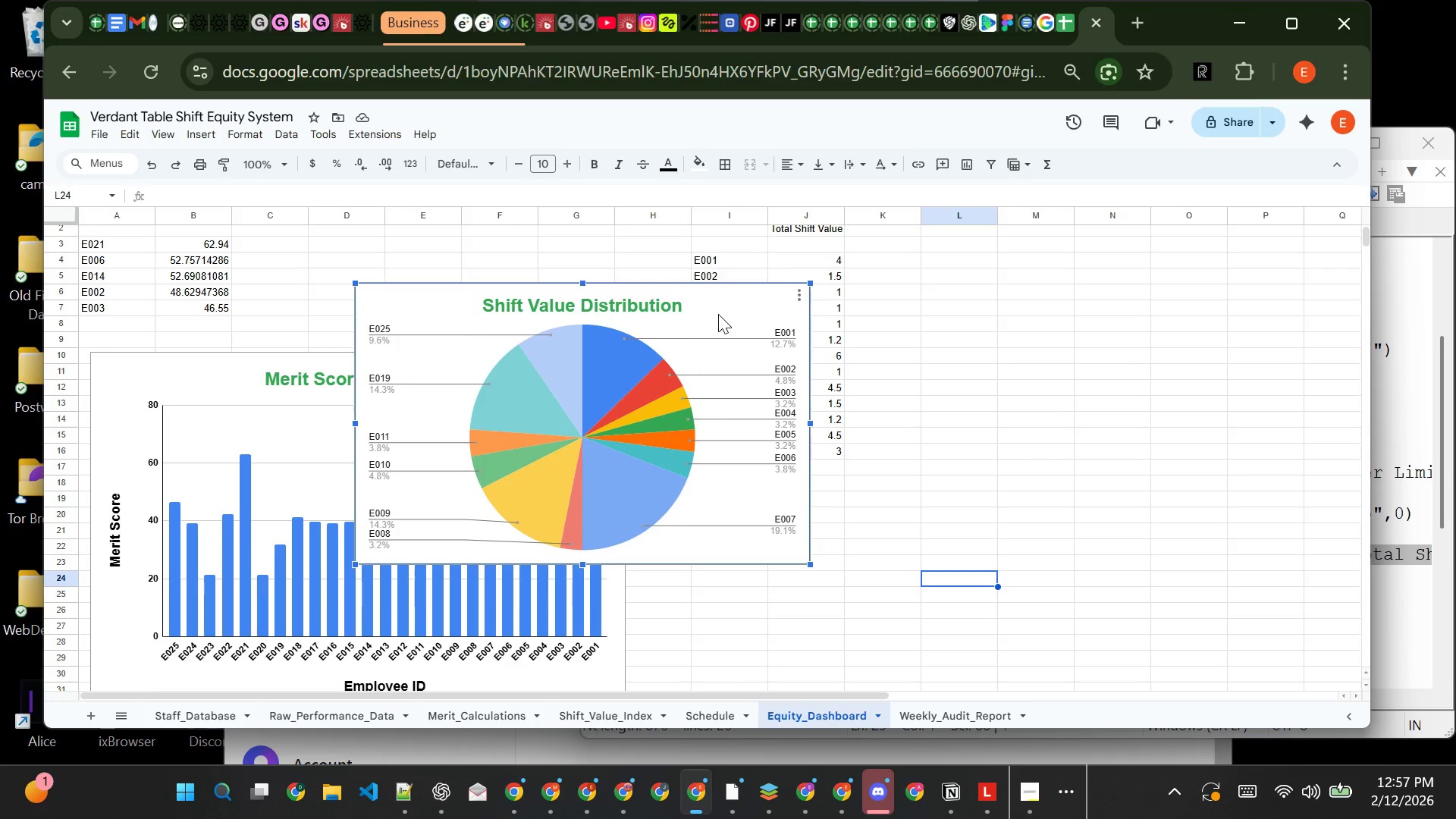 
left_click([718, 314])
 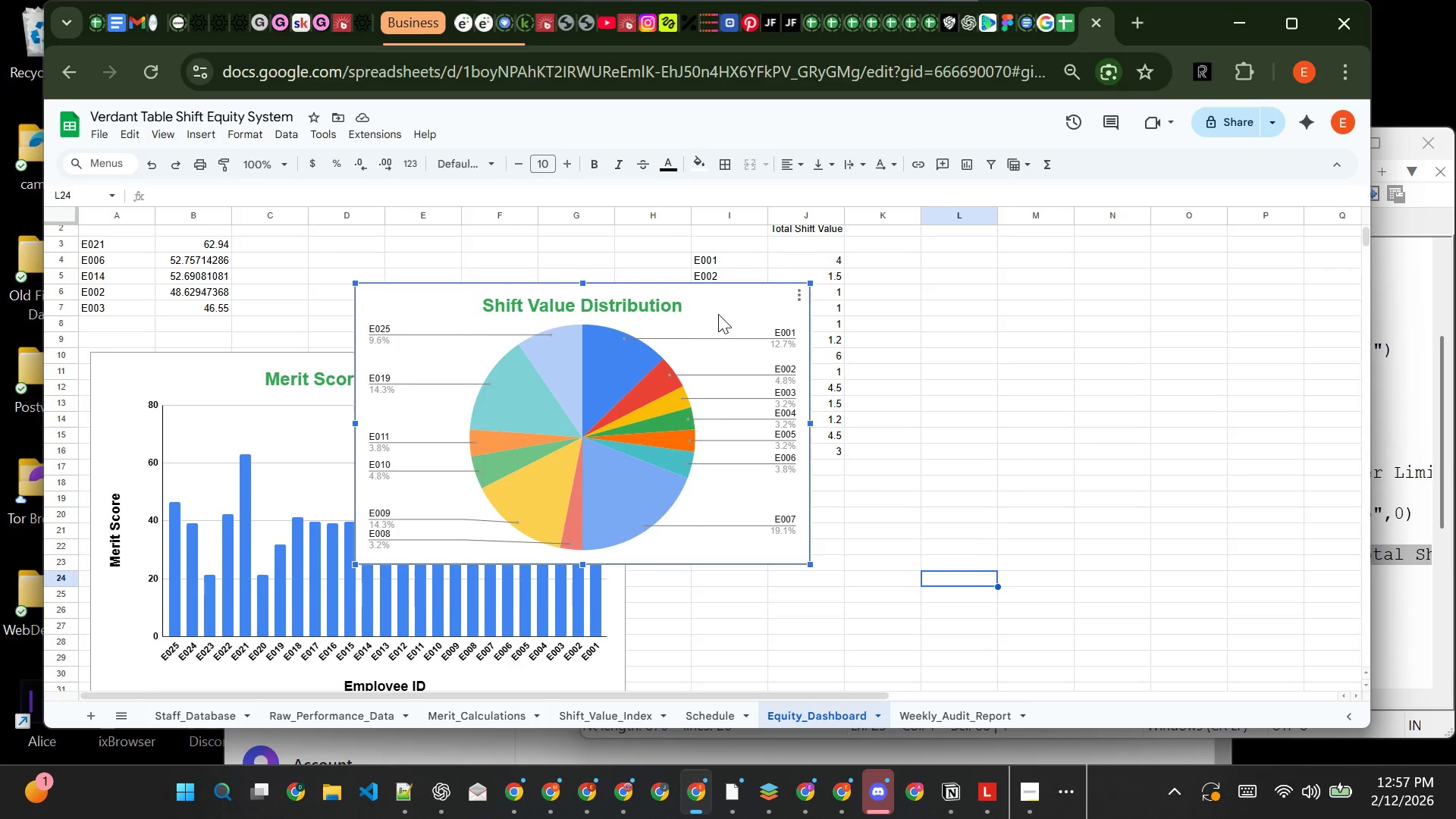 
left_click_drag(start_coordinate=[718, 314], to_coordinate=[1258, 309])
 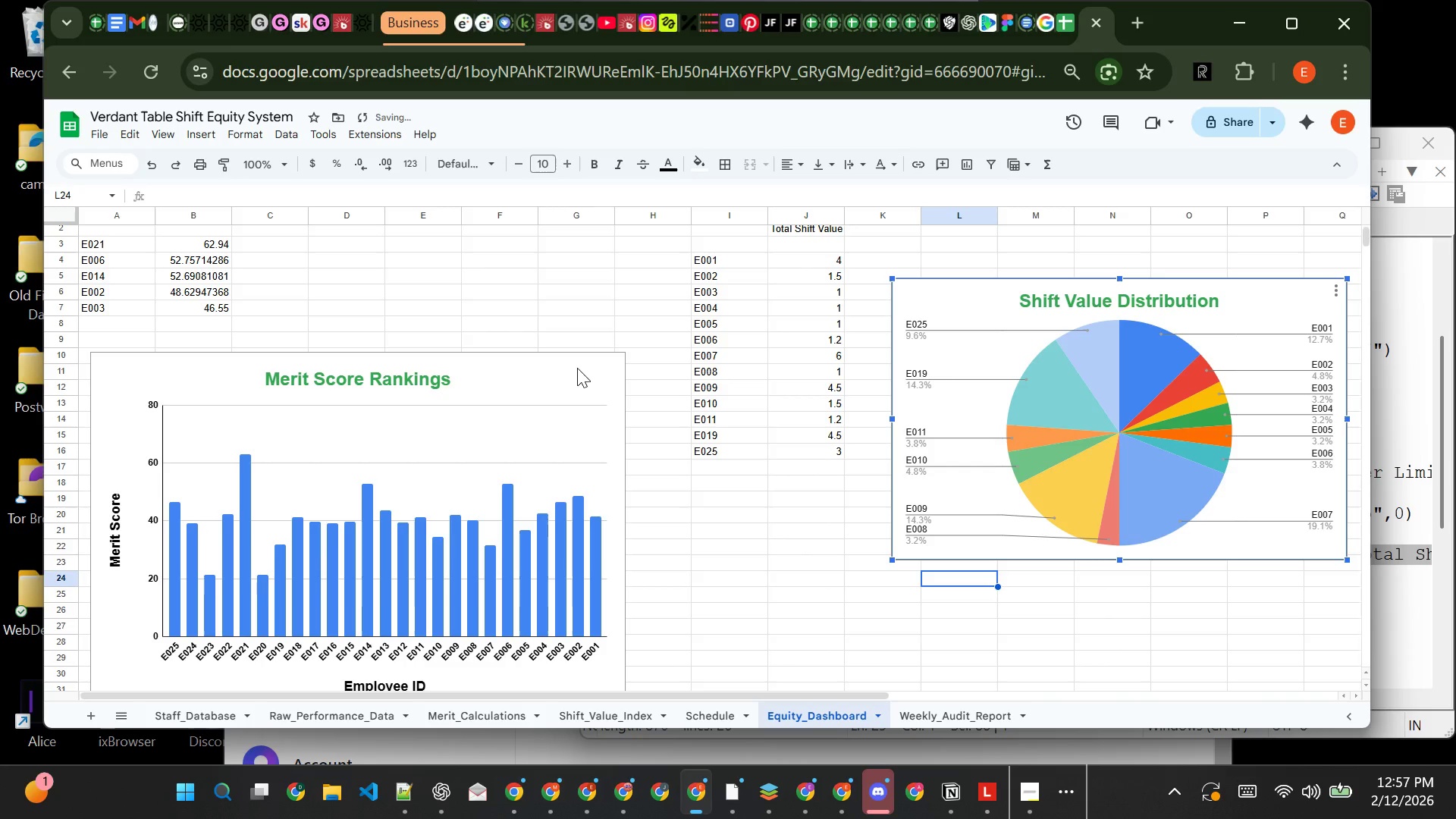 
left_click([574, 368])
 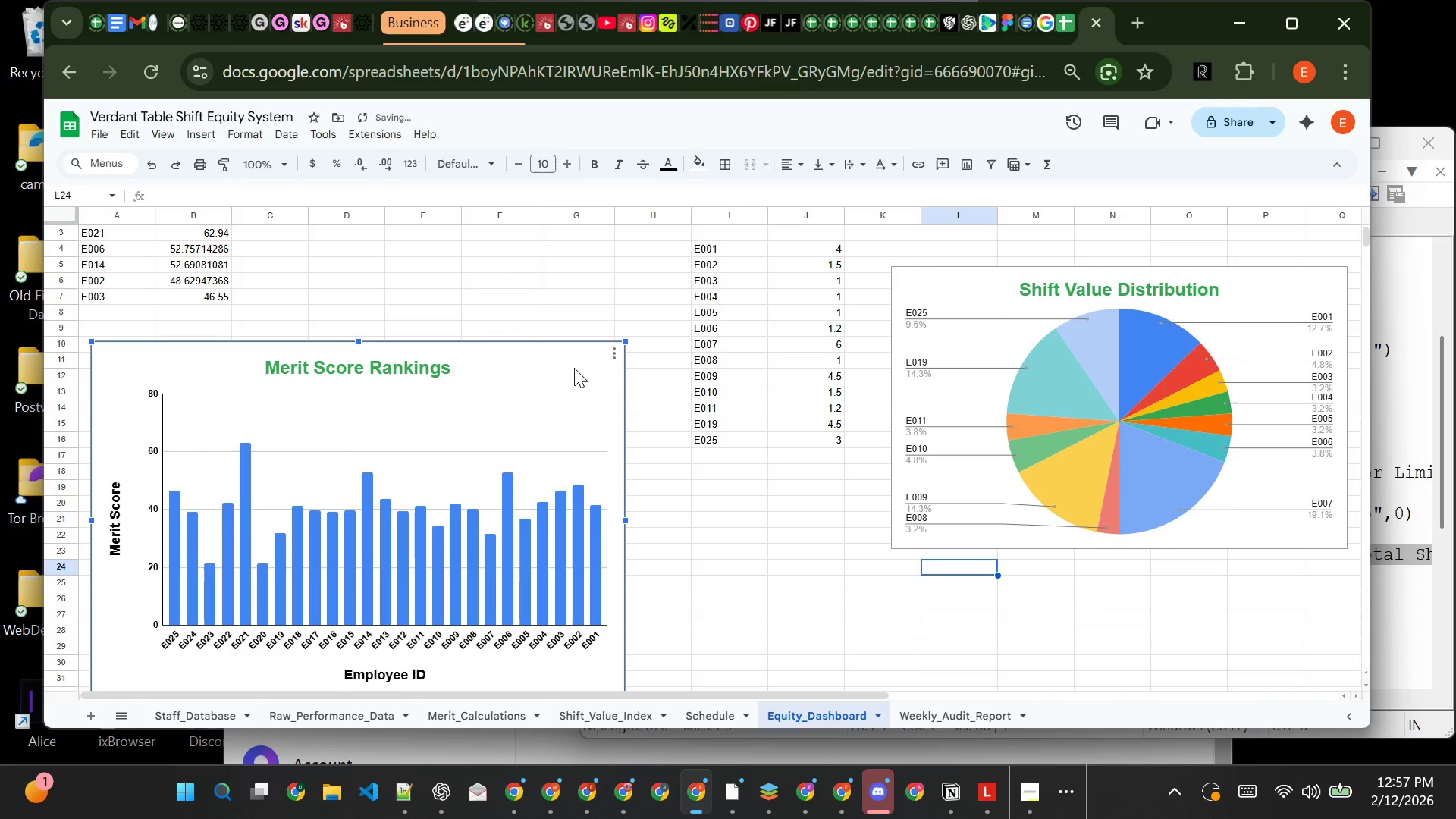 
left_click_drag(start_coordinate=[574, 368], to_coordinate=[1222, 610])
 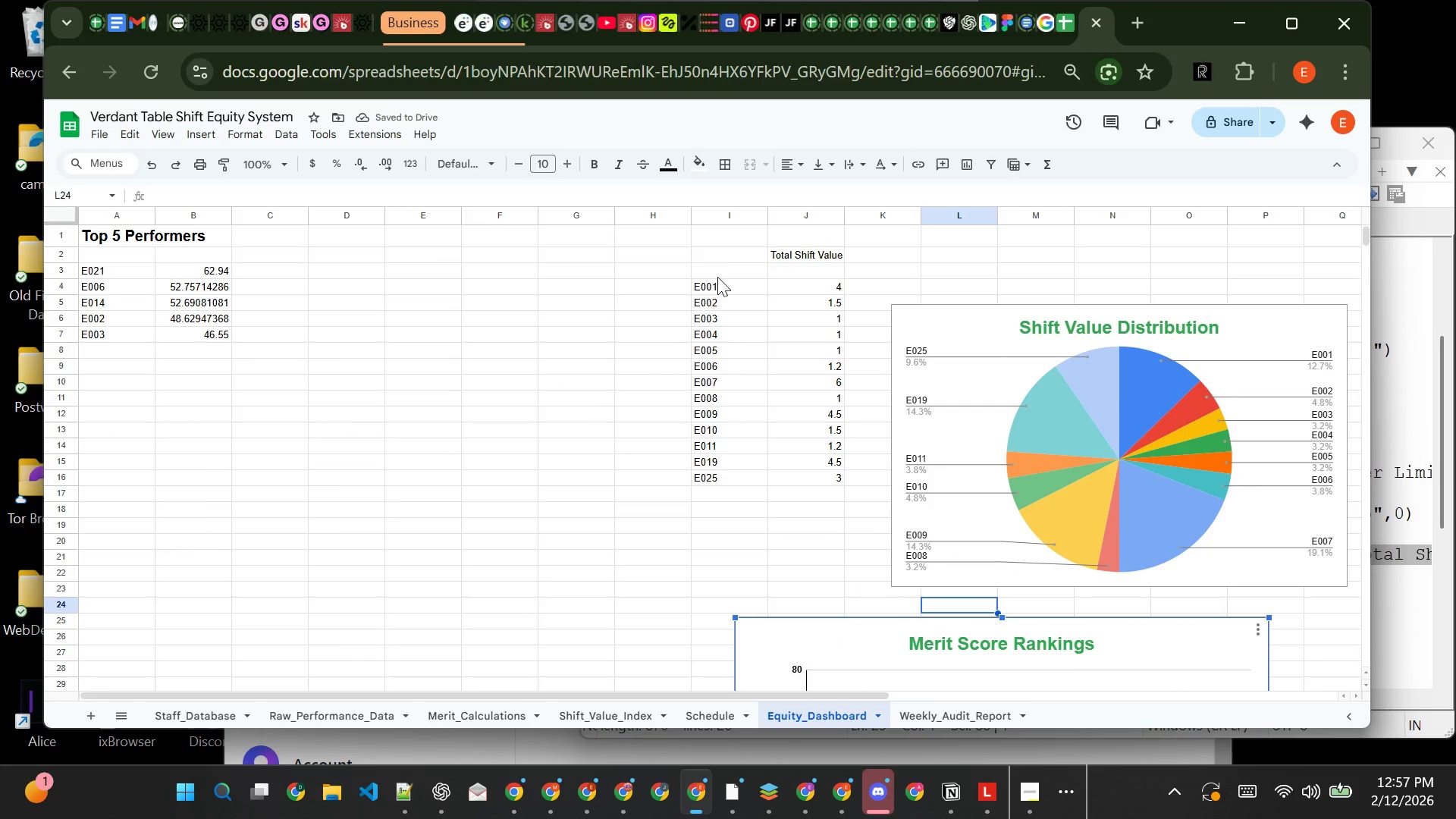 
left_click([726, 255])
 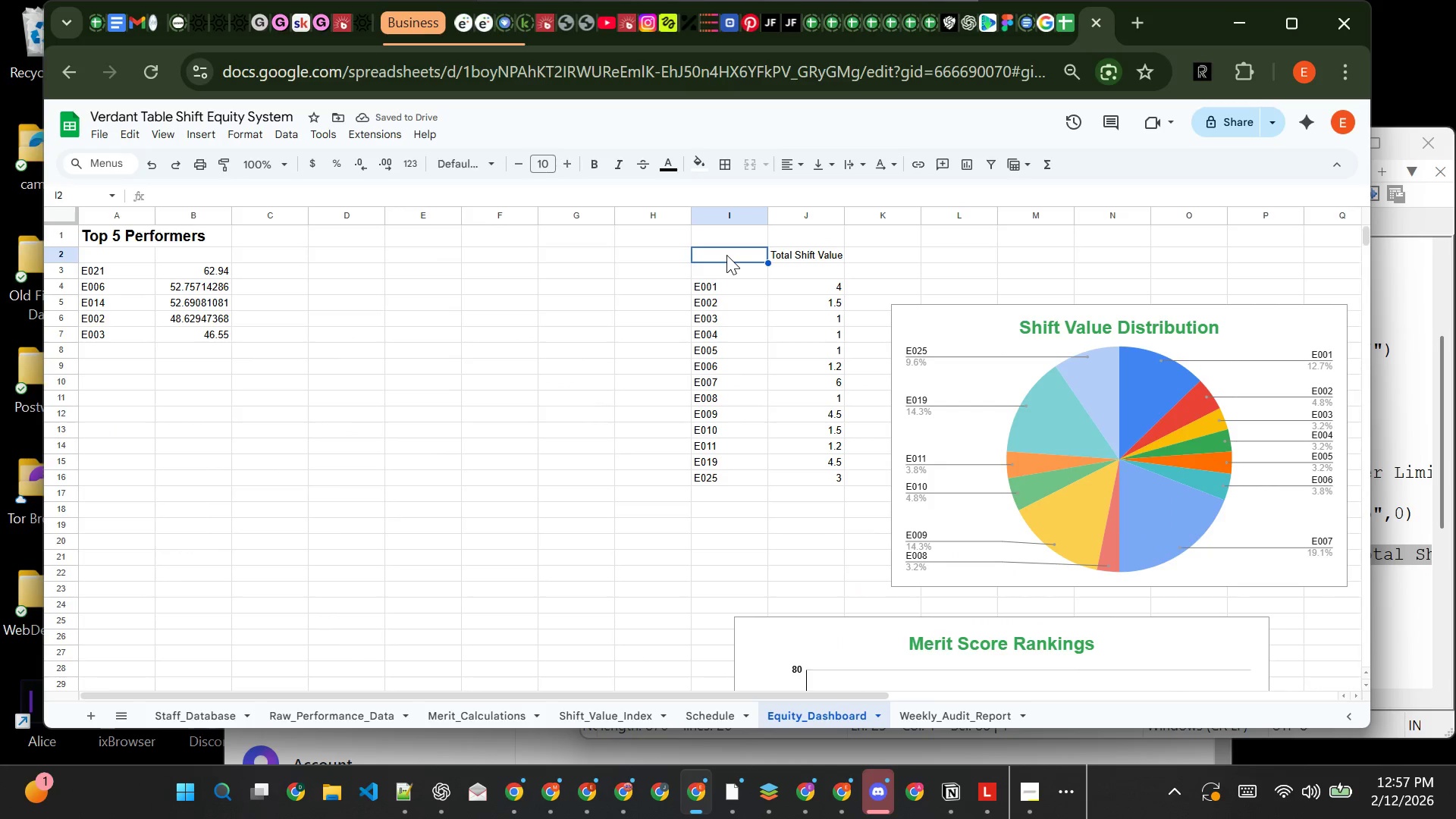 
left_click_drag(start_coordinate=[726, 255], to_coordinate=[794, 482])
 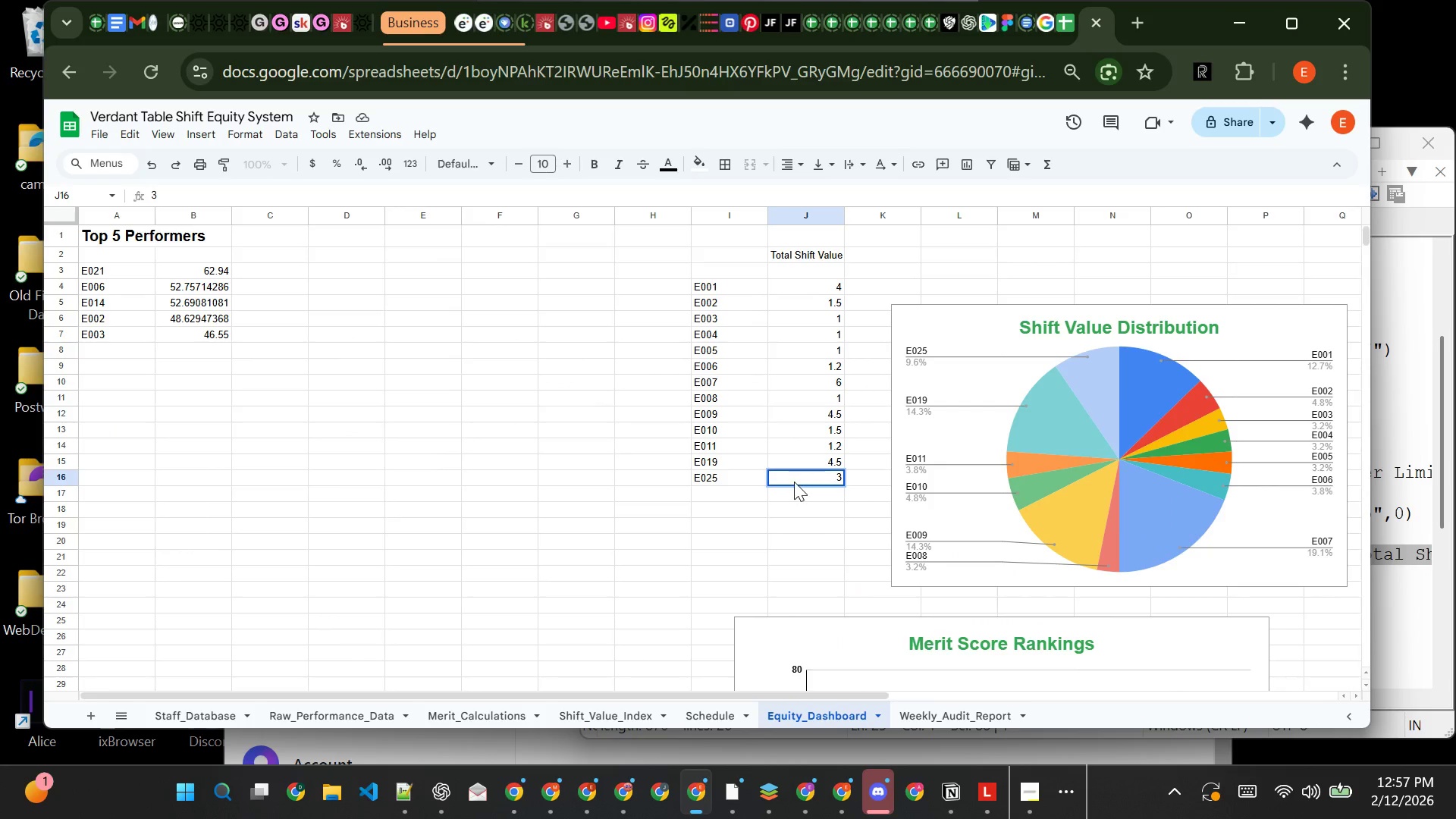 
hold_key(key=ControlLeft, duration=1.22)
 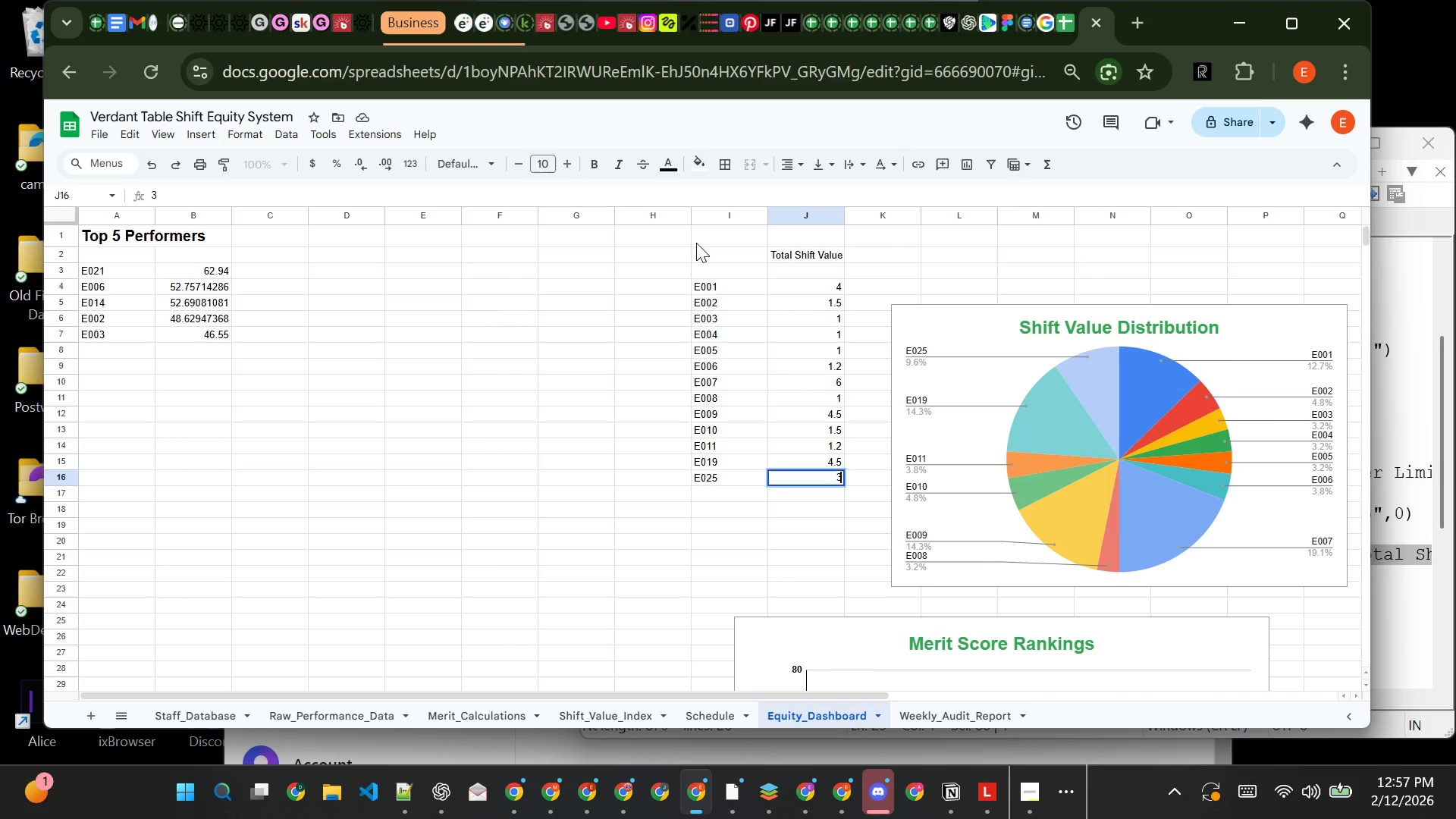 
left_click([701, 246])
 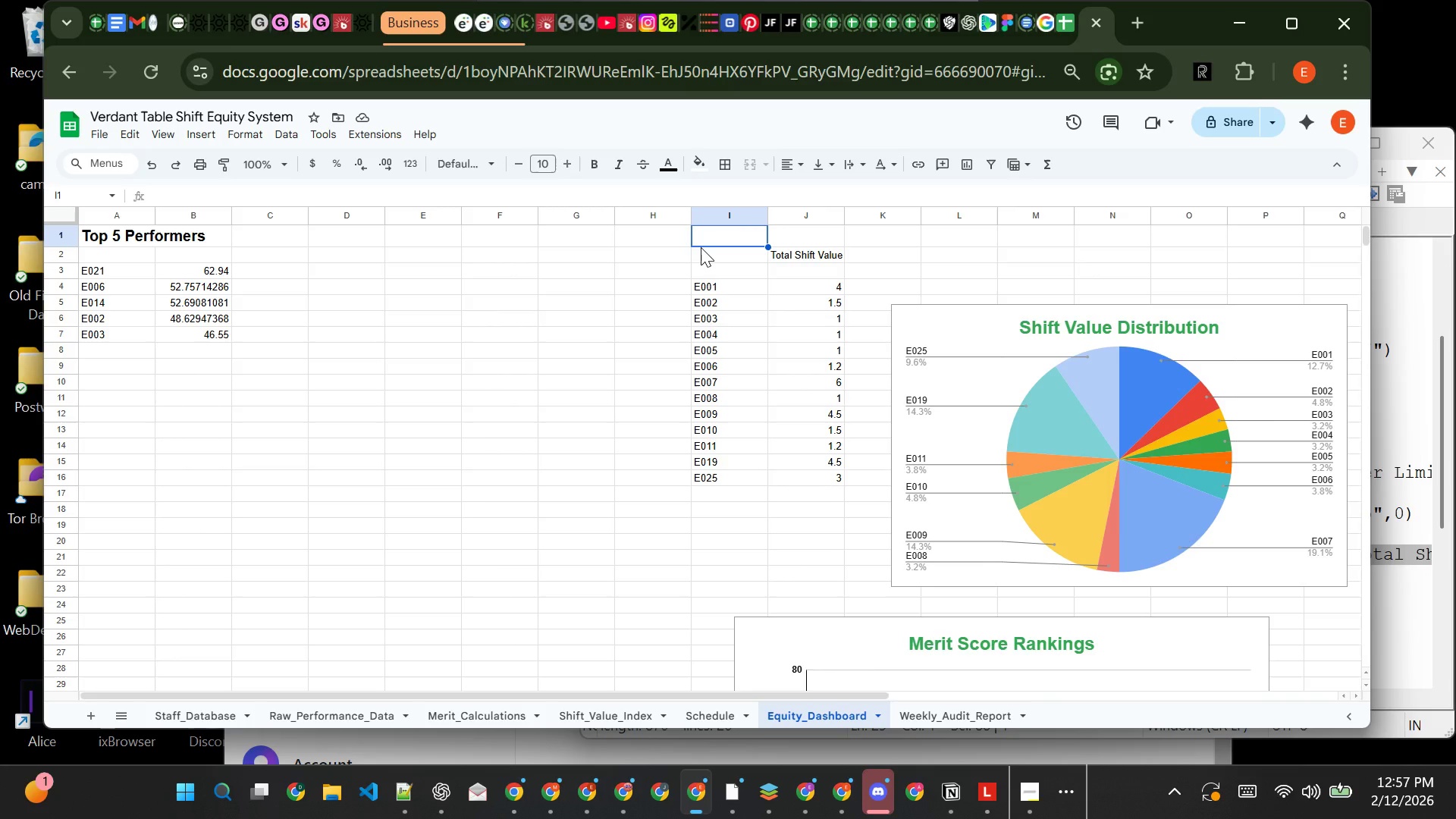 
left_click([701, 247])
 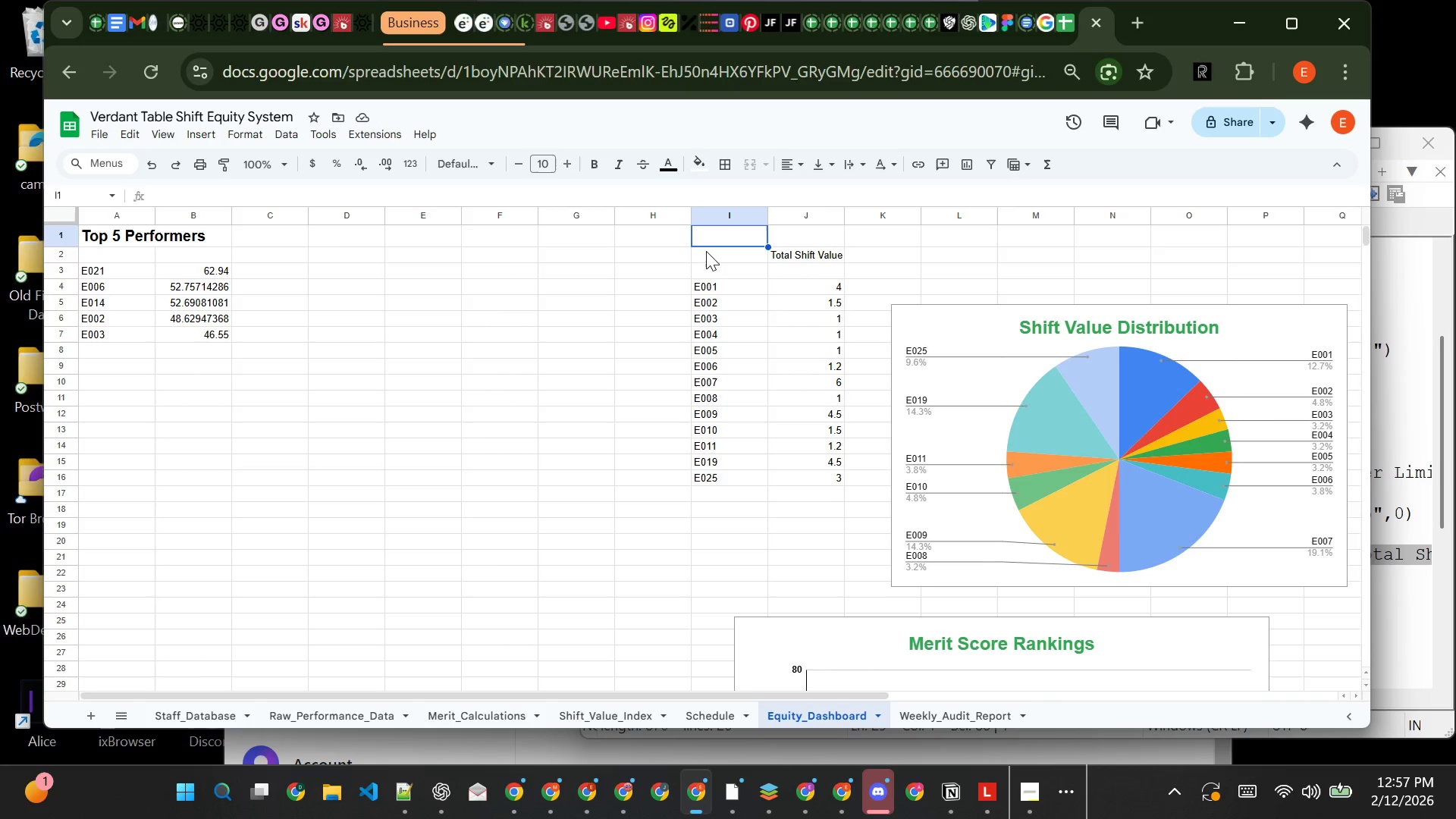 
left_click([706, 251])
 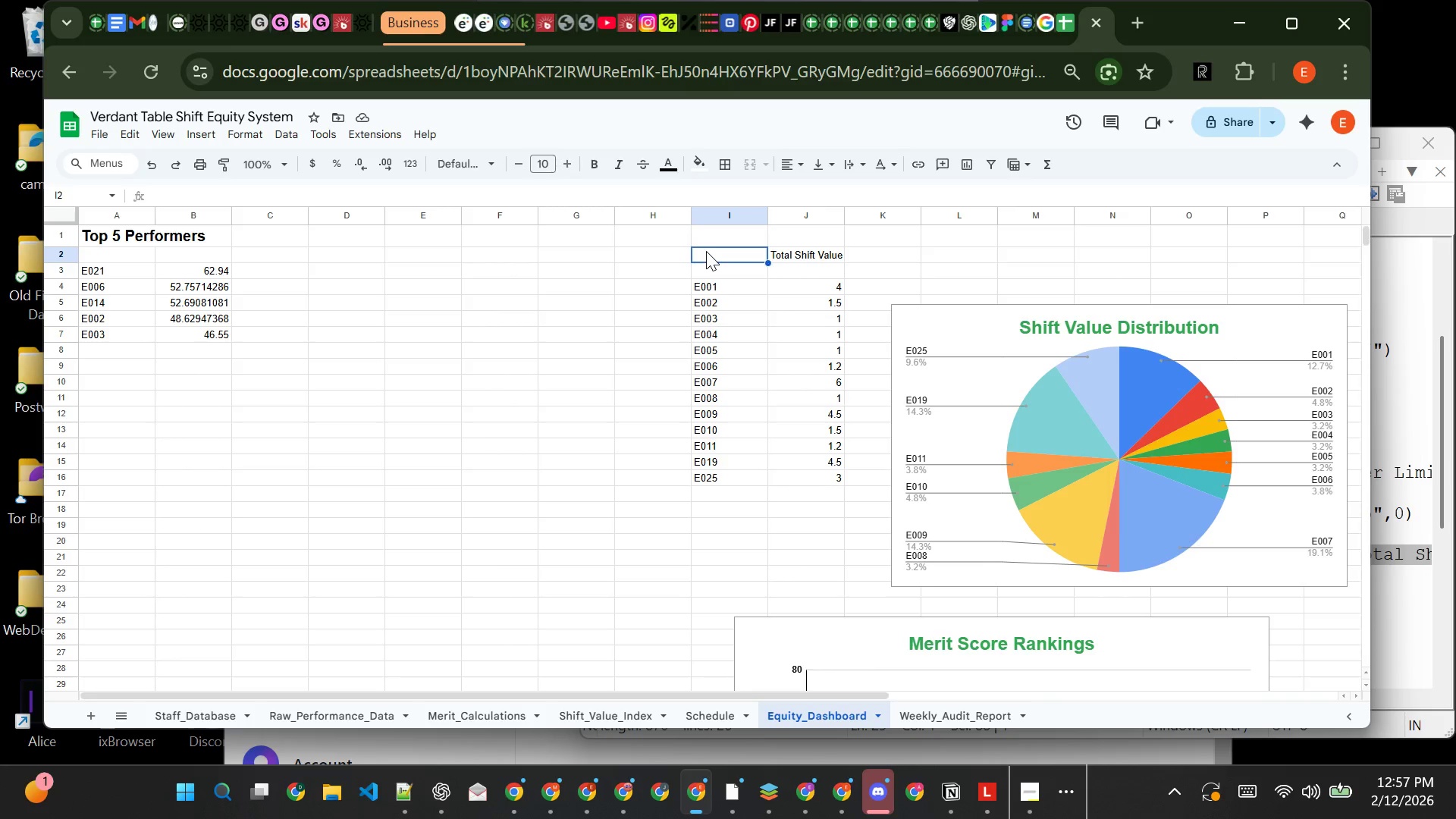 
left_click_drag(start_coordinate=[706, 251], to_coordinate=[774, 475])
 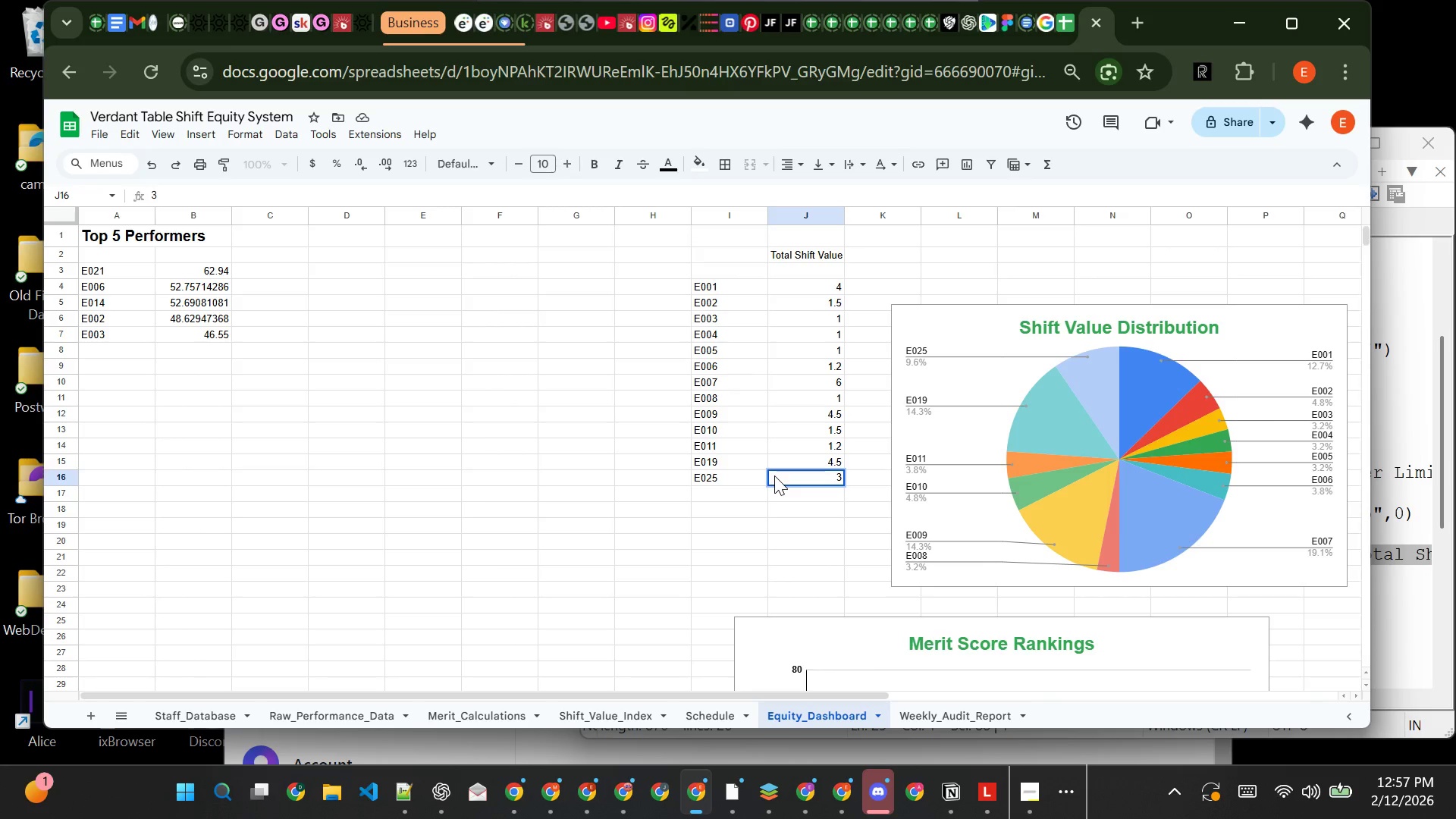 
key(Control+X)
 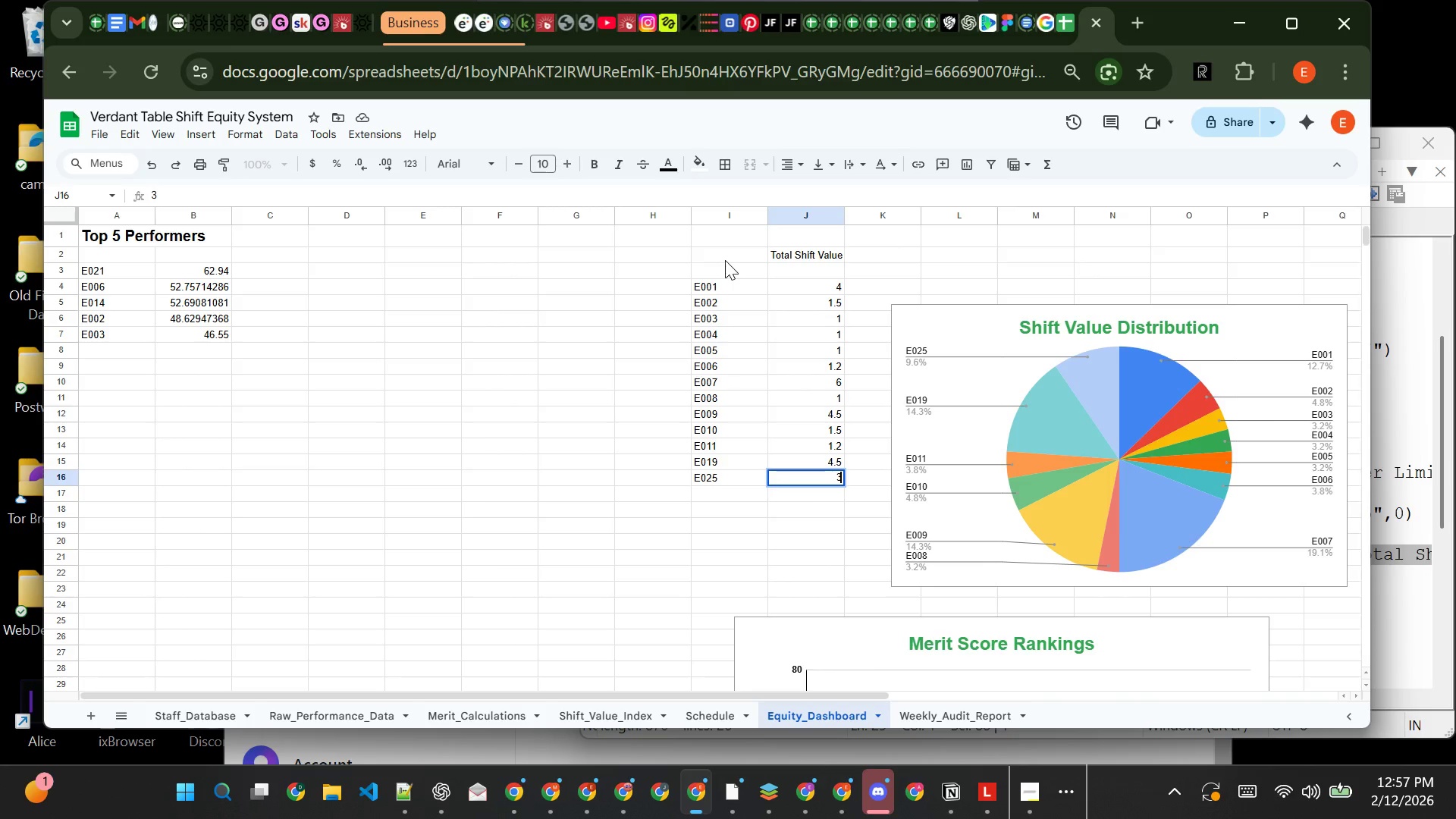 
left_click([725, 257])
 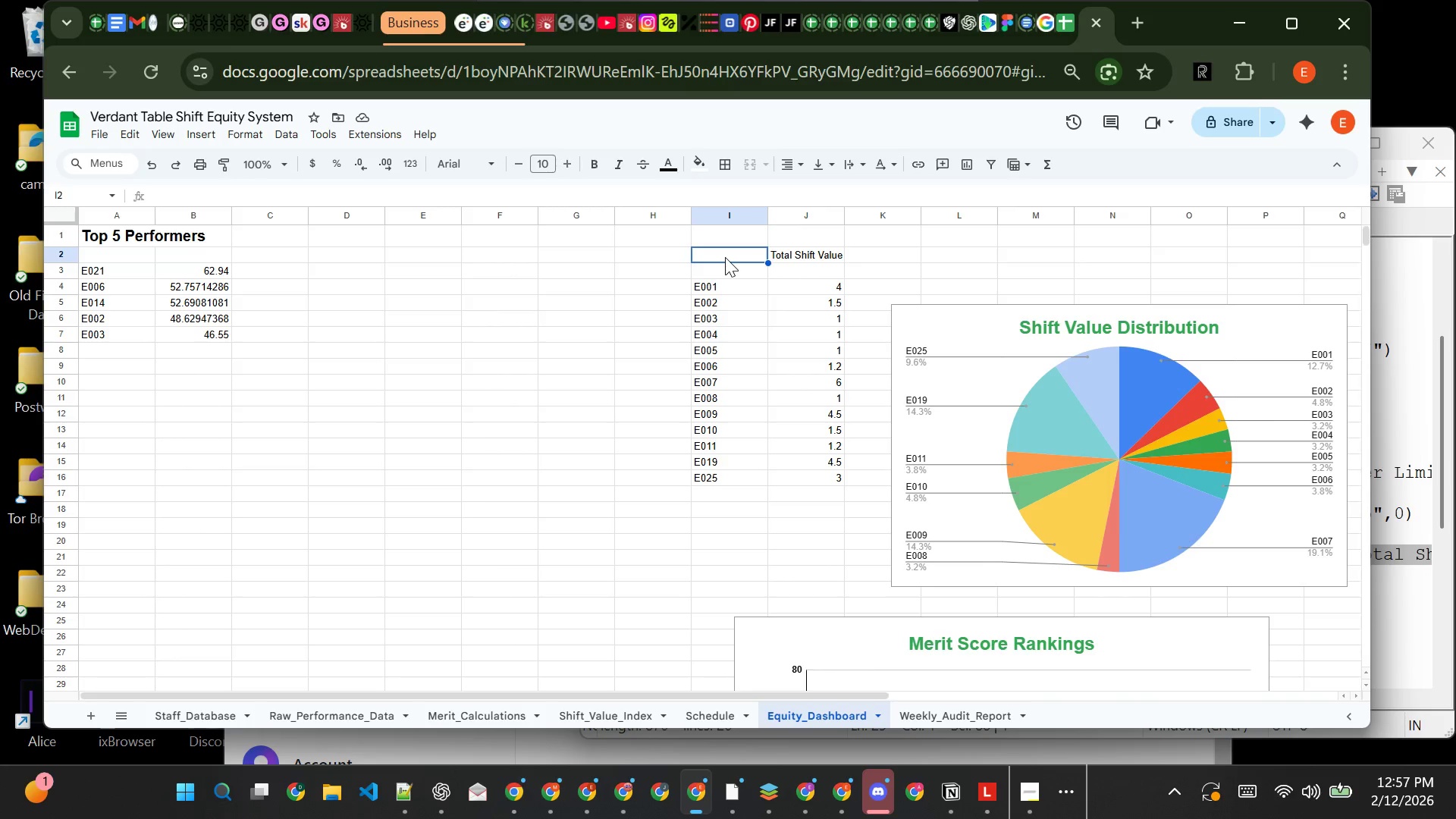 
left_click_drag(start_coordinate=[725, 257], to_coordinate=[795, 475])
 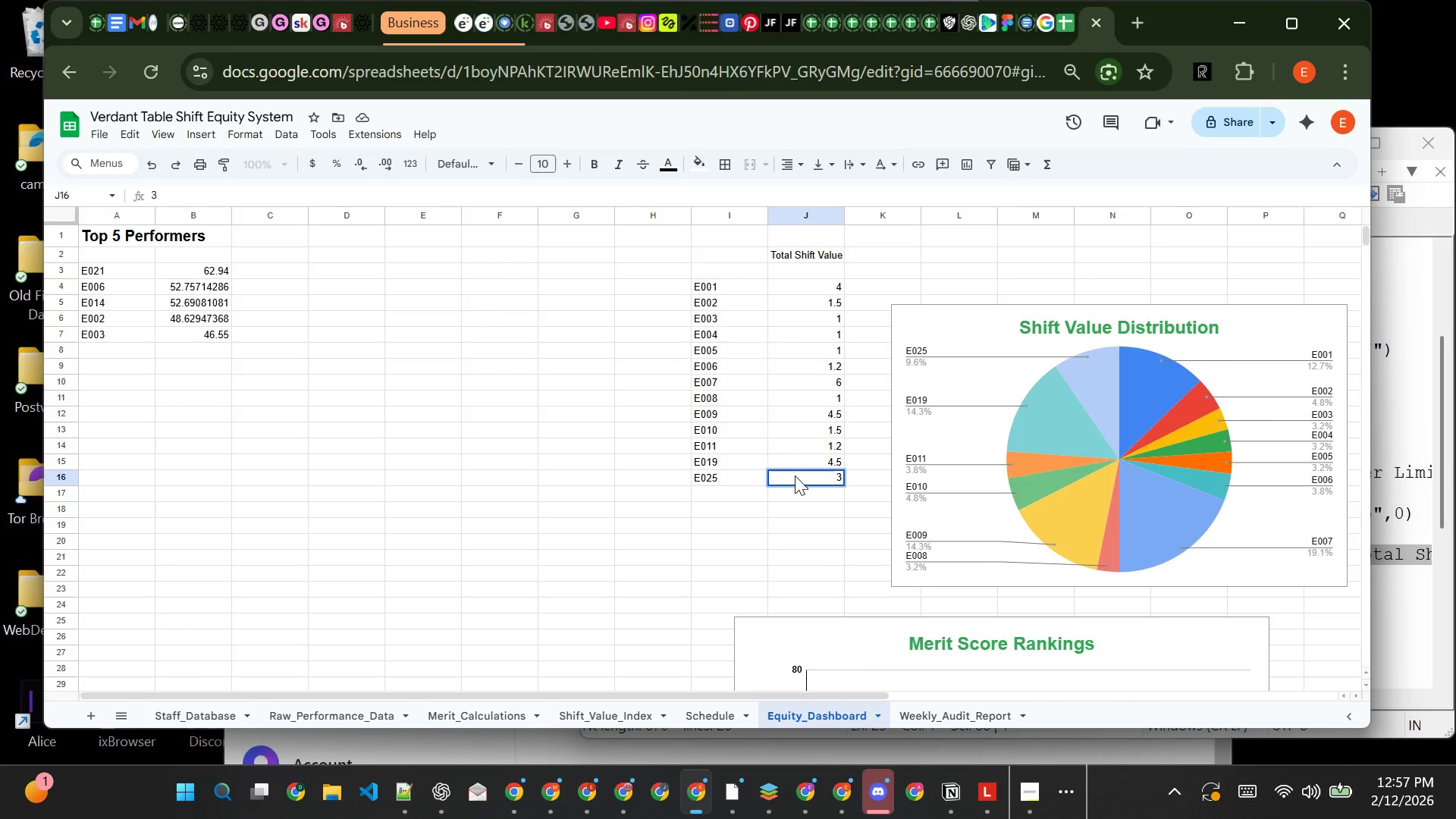 
key(Control+X)
 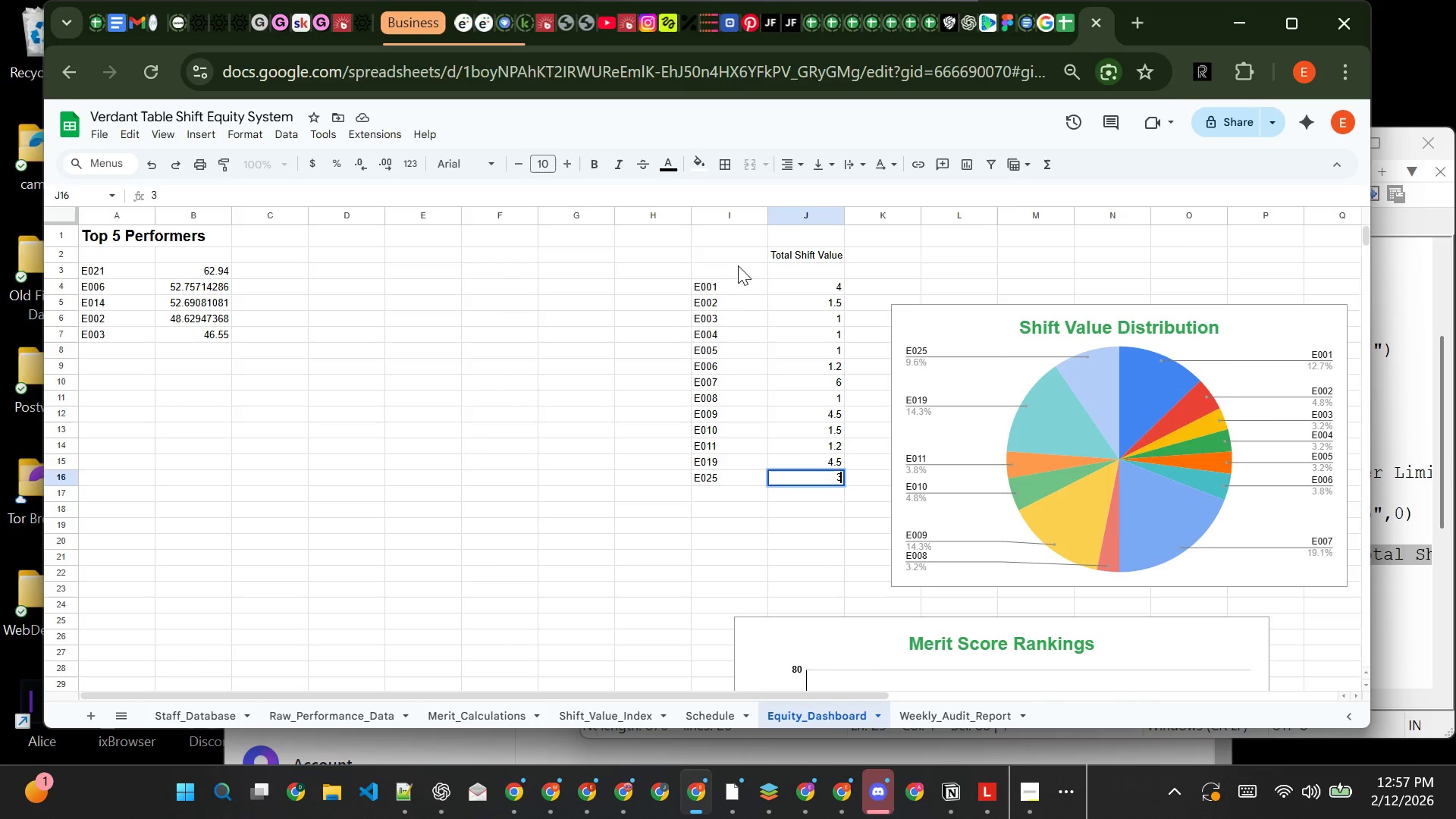 
left_click([738, 256])
 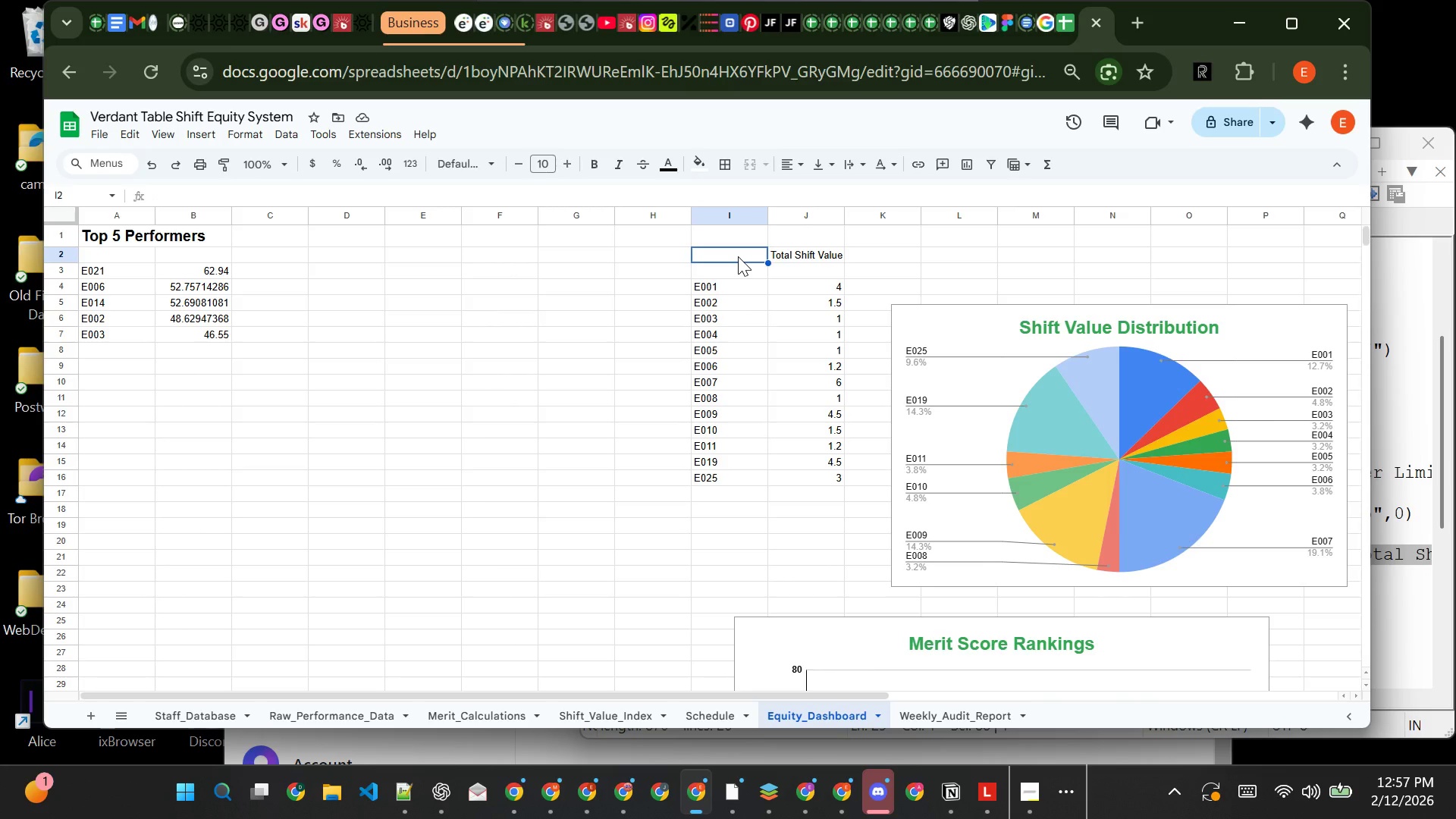 
left_click_drag(start_coordinate=[738, 256], to_coordinate=[805, 482])
 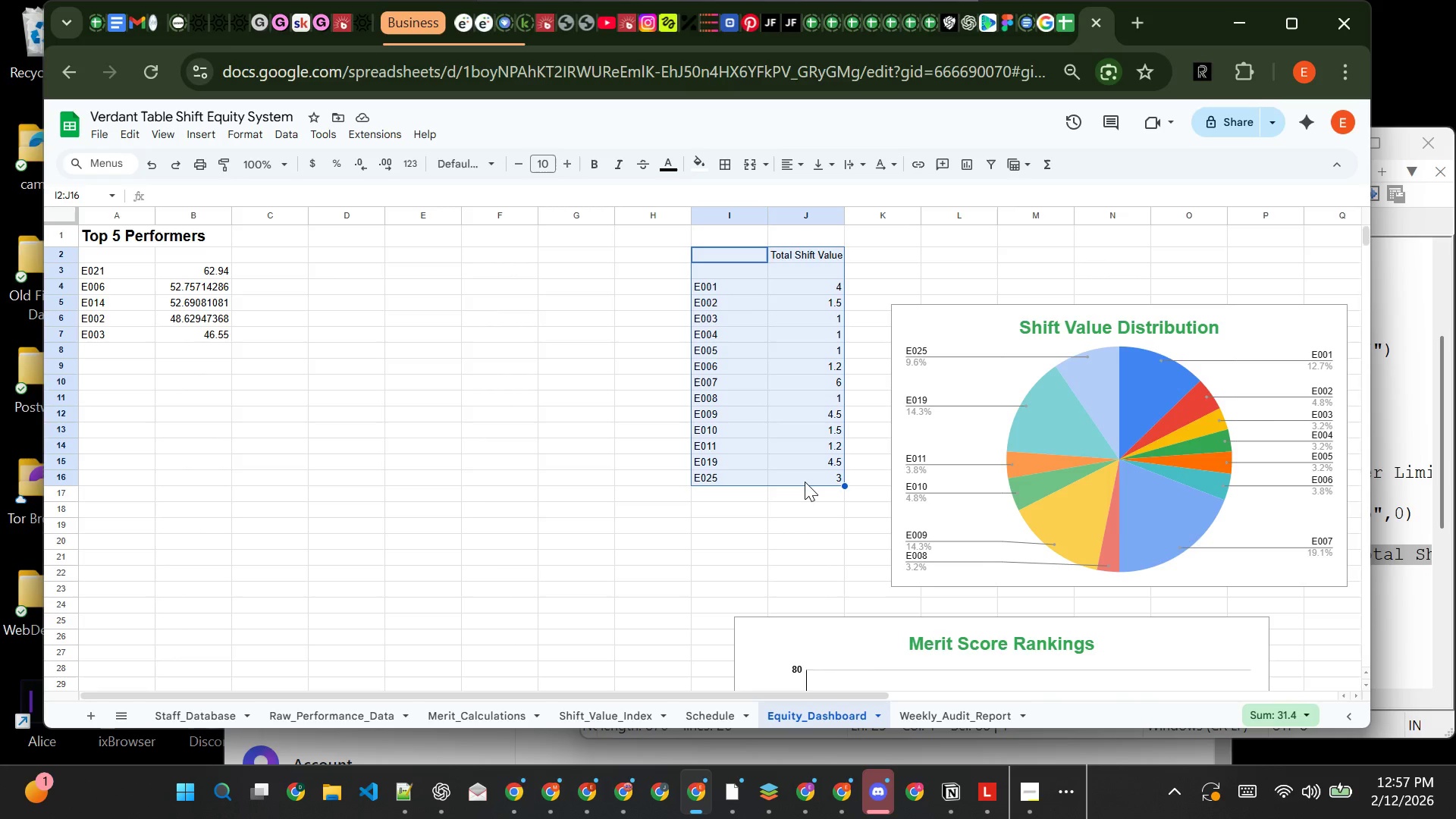 
key(Control+X)
 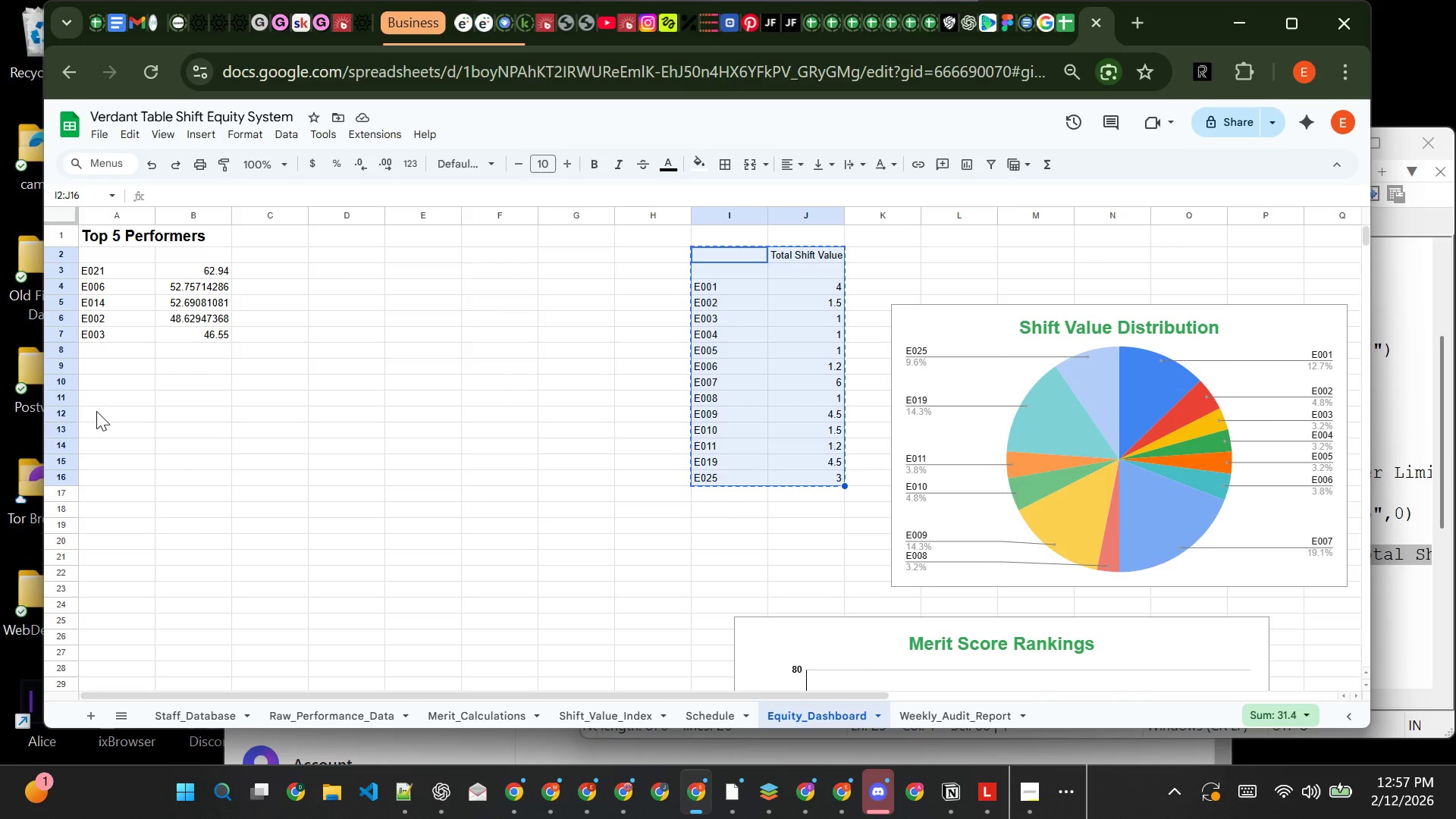 
wait(6.67)
 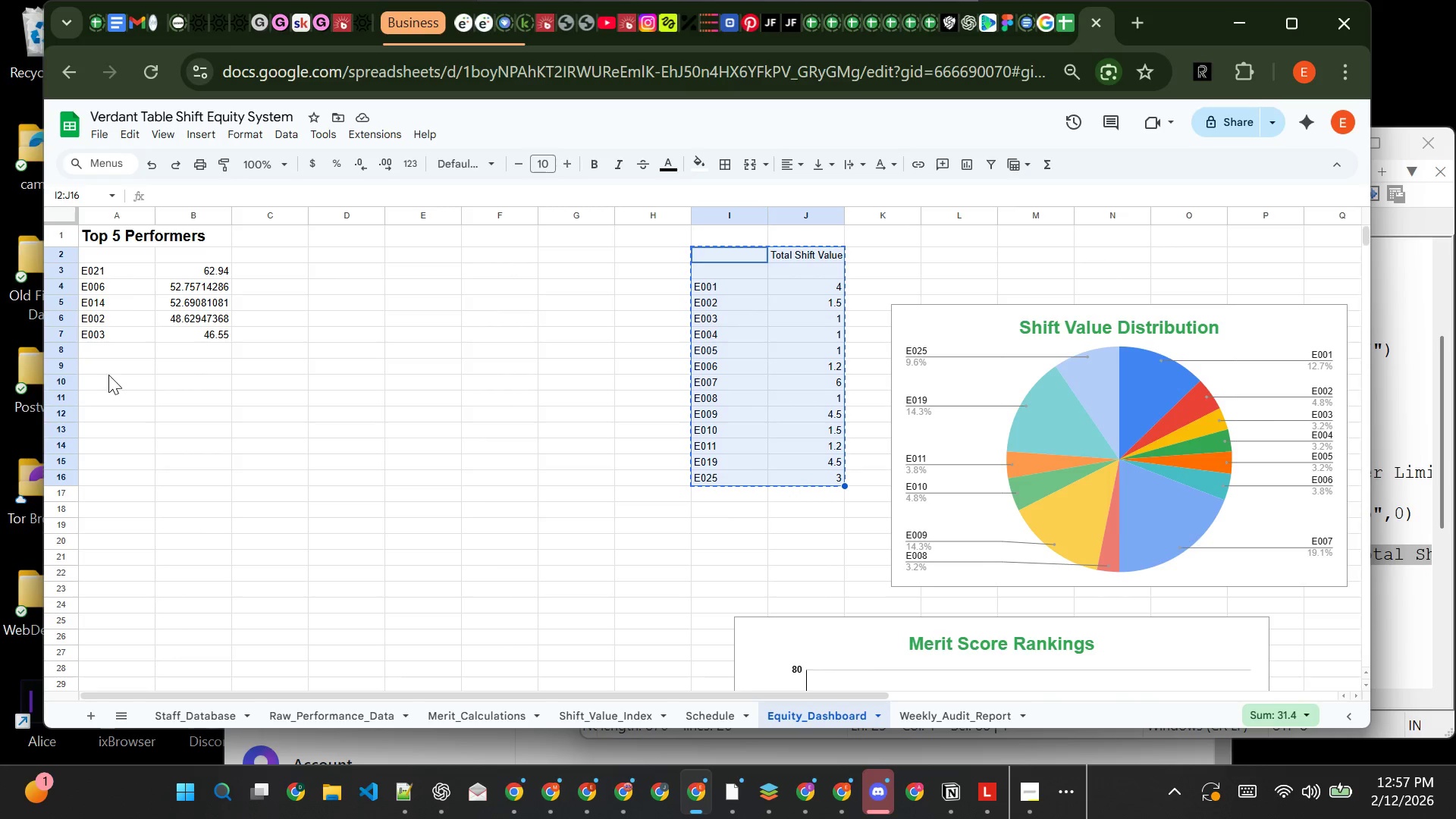 
left_click([98, 398])
 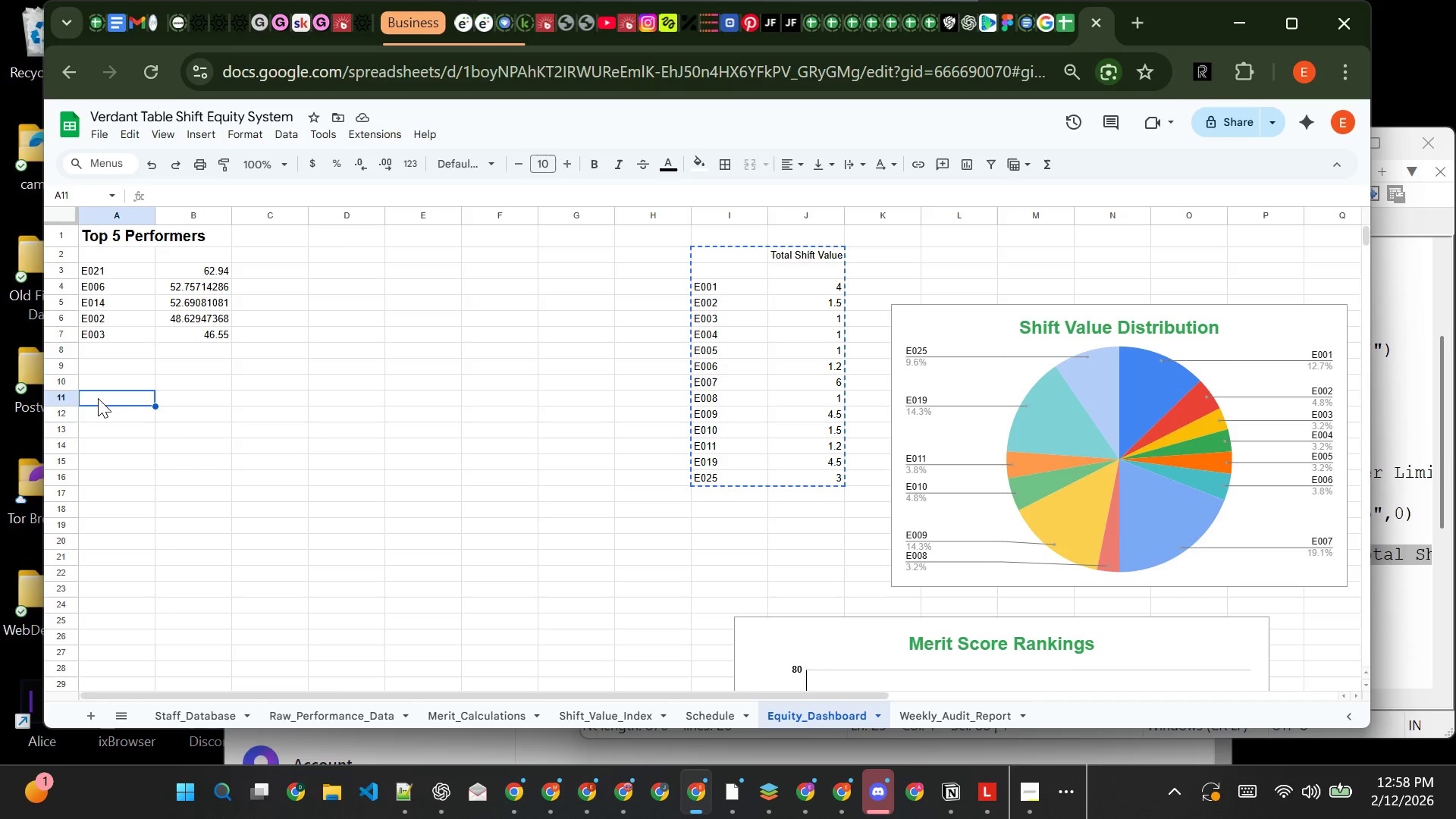 
key(Control+V)
 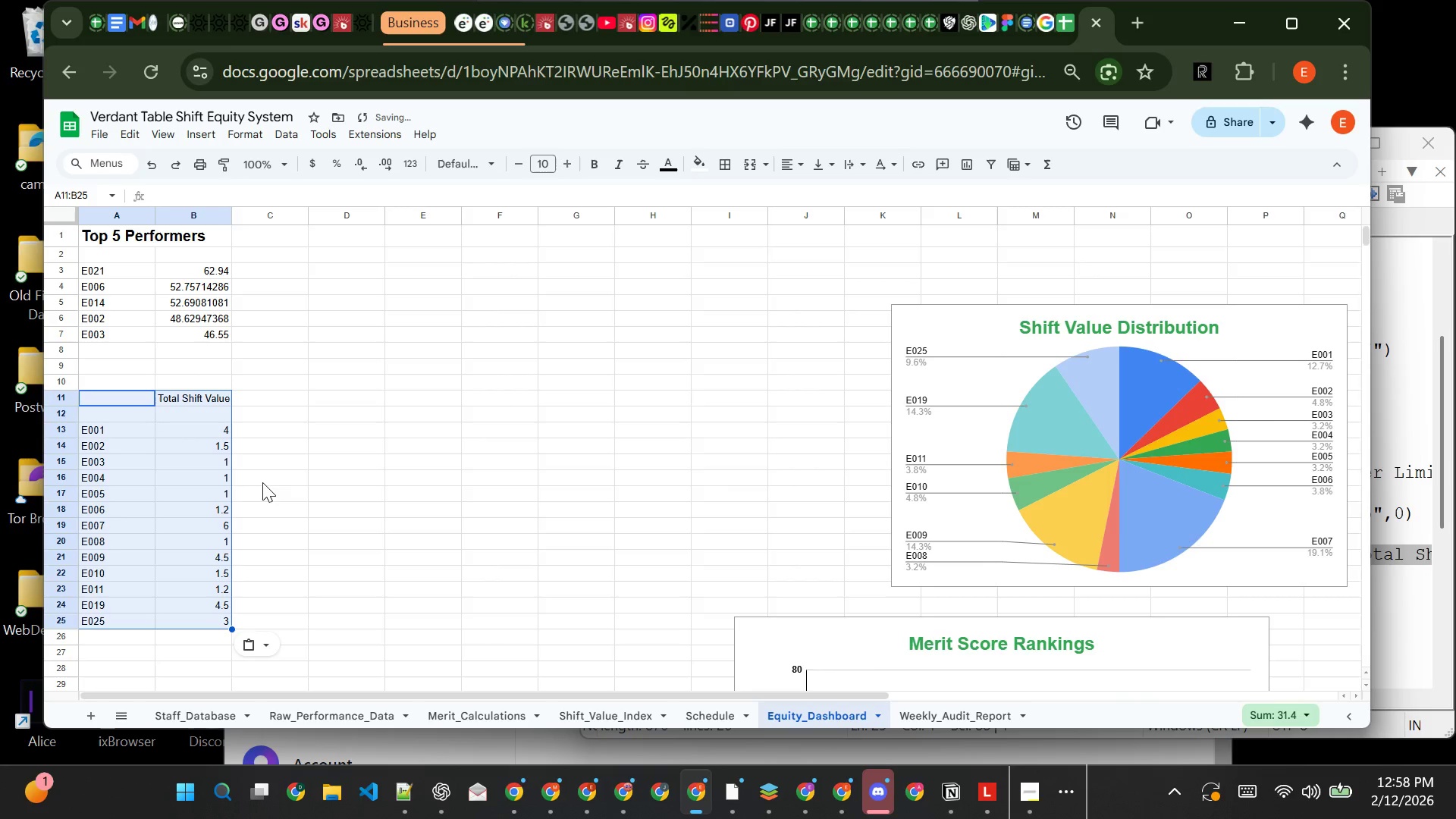 
left_click([271, 486])
 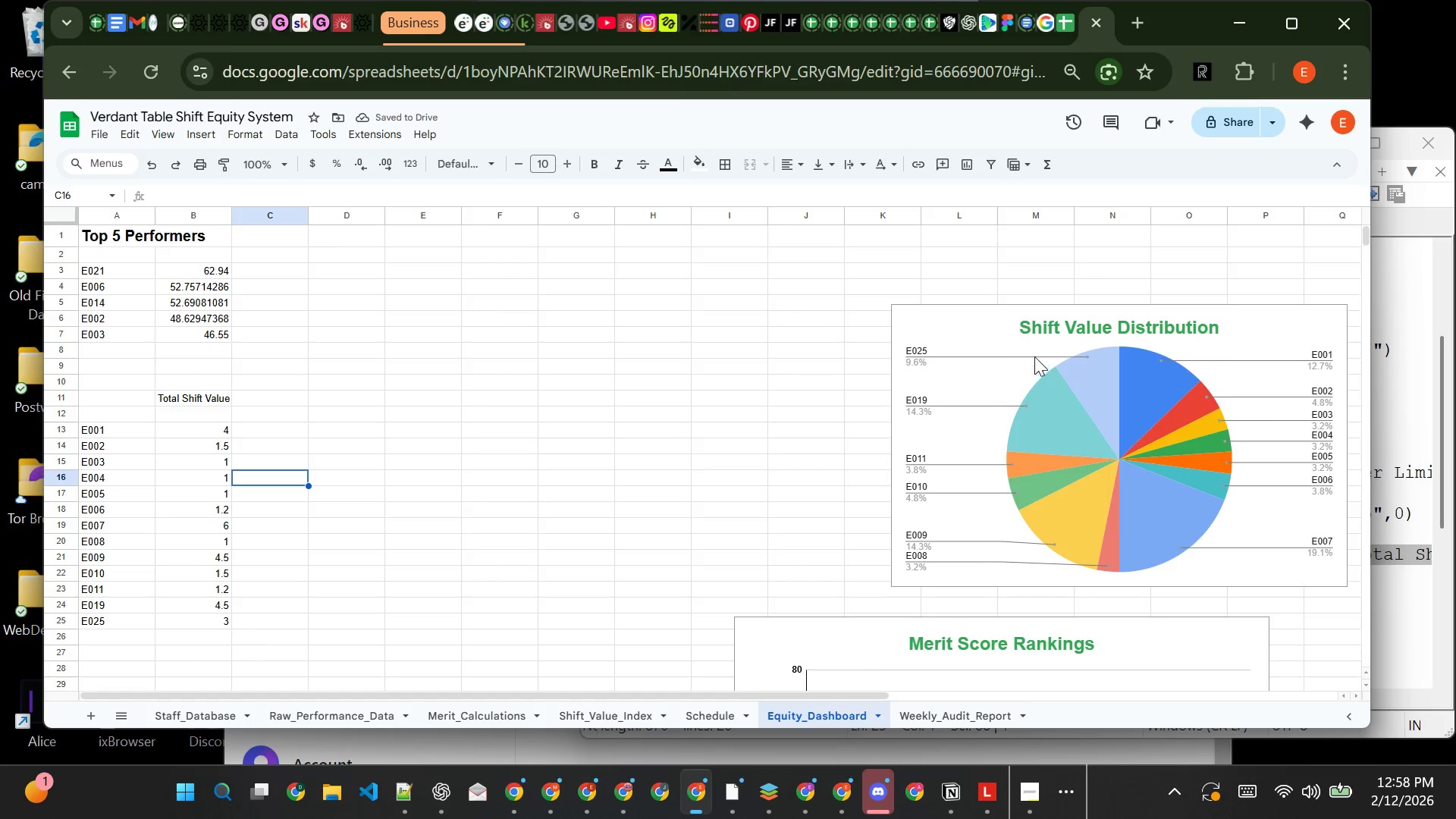 
left_click([1035, 339])
 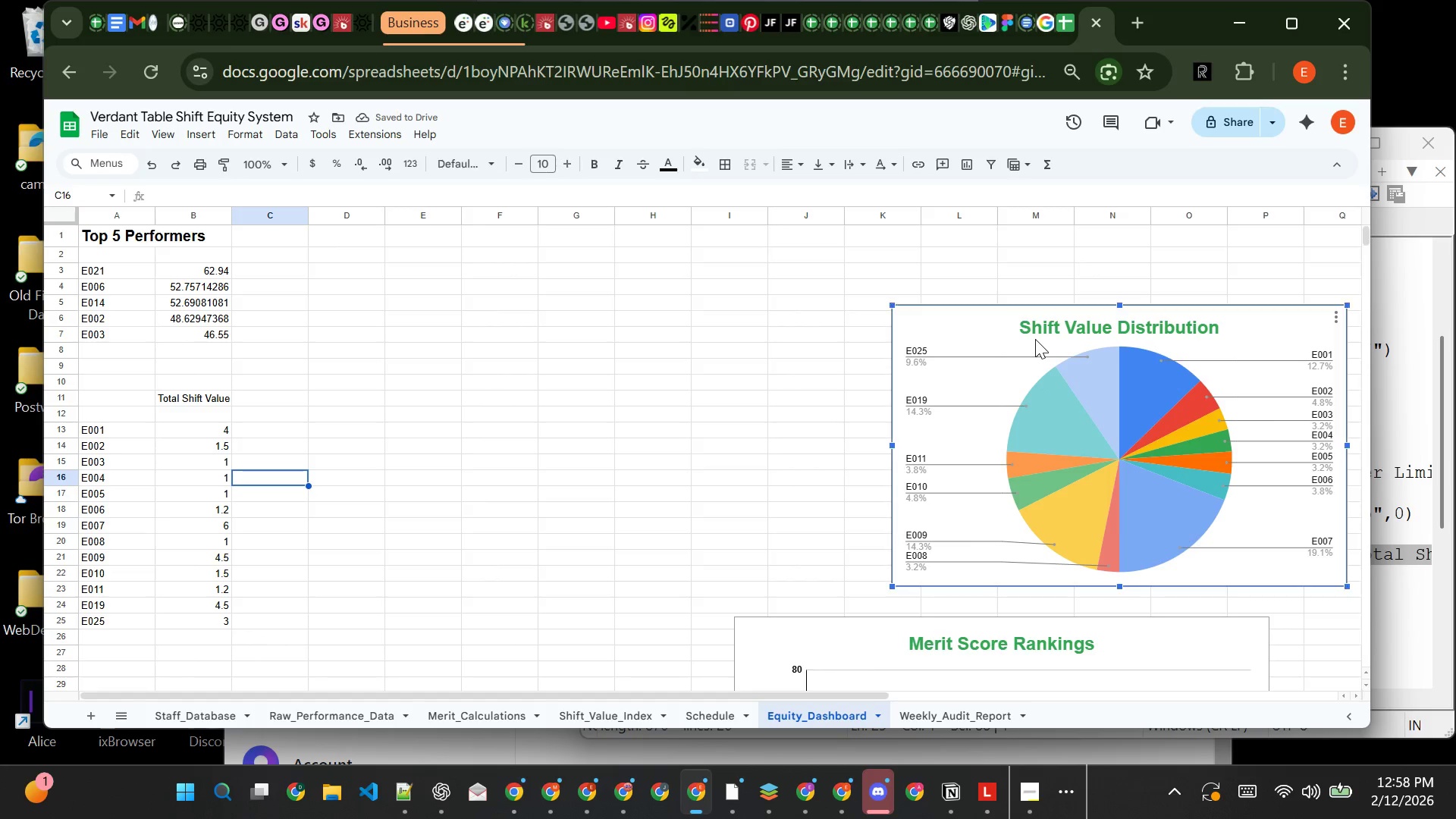 
left_click_drag(start_coordinate=[1035, 339], to_coordinate=[906, 298])
 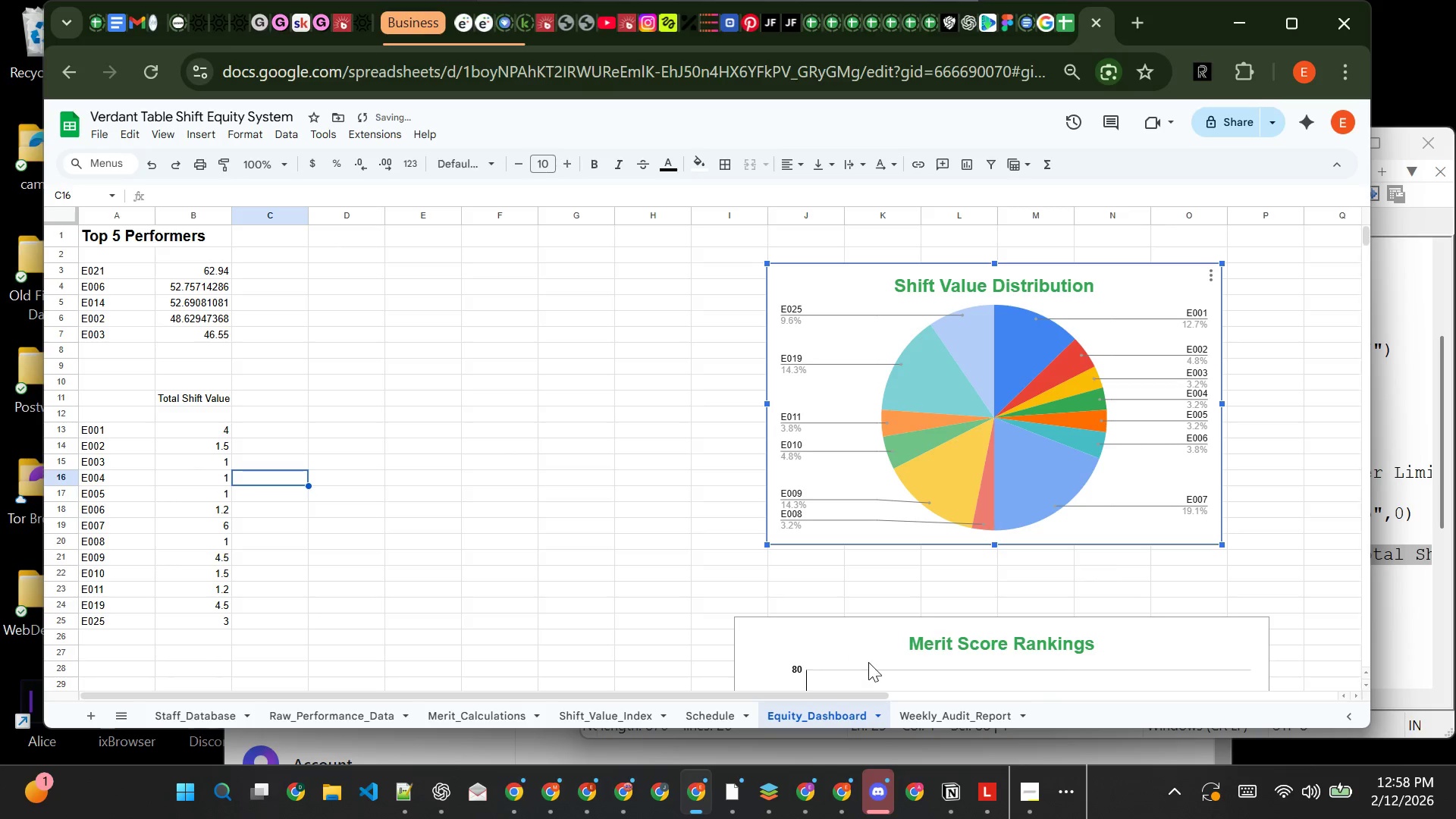 
left_click_drag(start_coordinate=[868, 662], to_coordinate=[650, 574])
 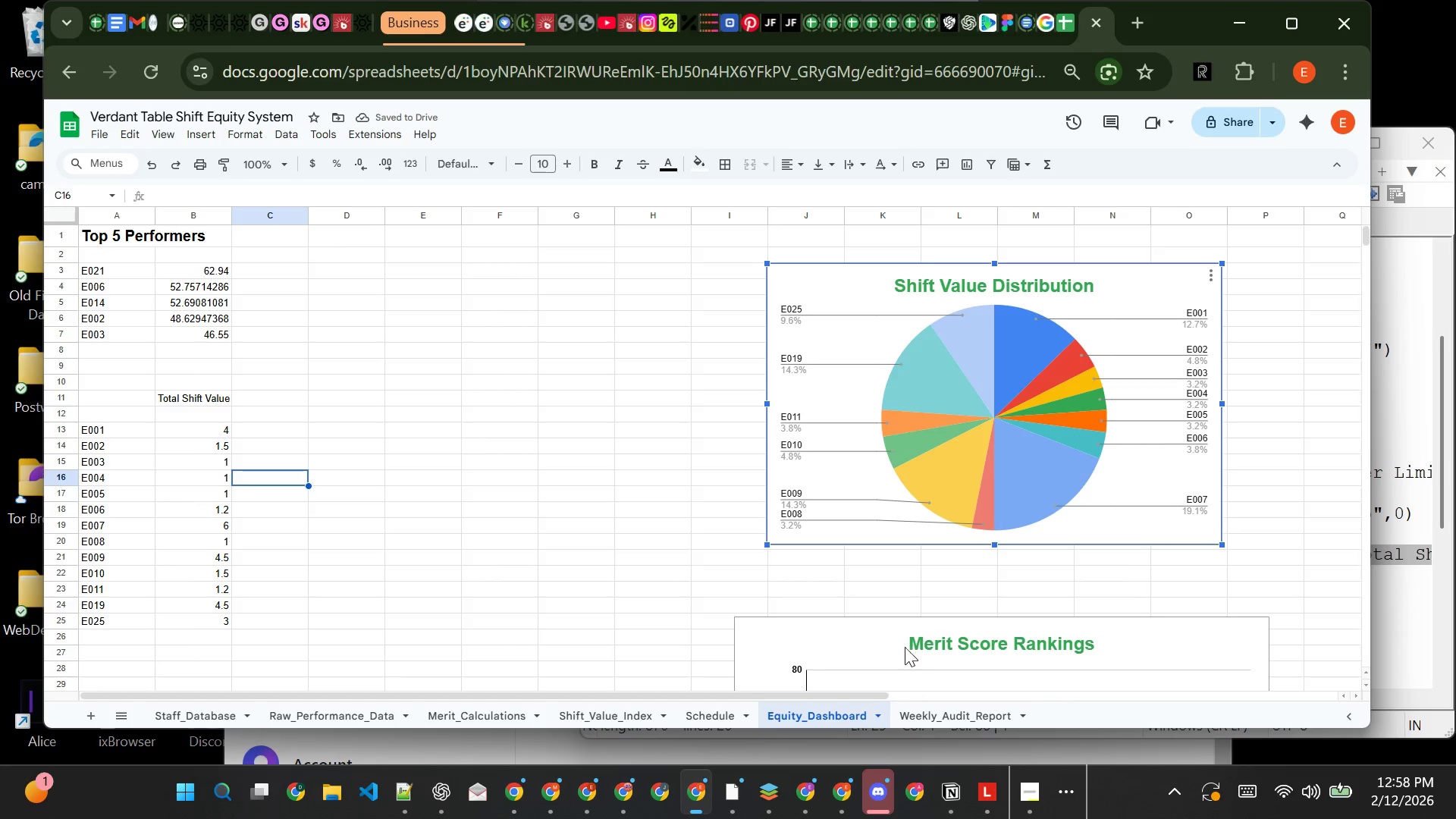 
left_click([900, 647])
 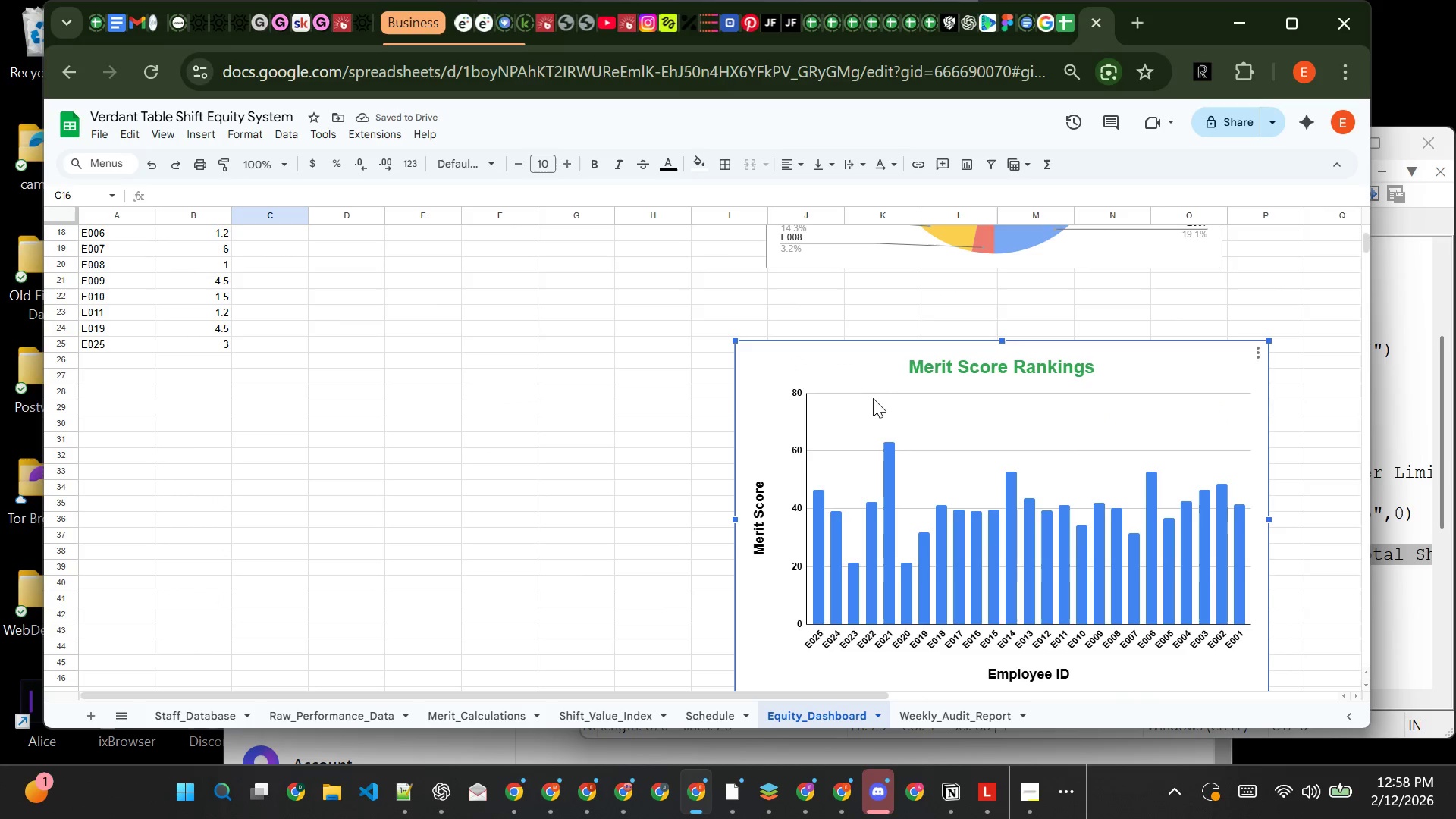 
left_click_drag(start_coordinate=[870, 369], to_coordinate=[402, 130])
 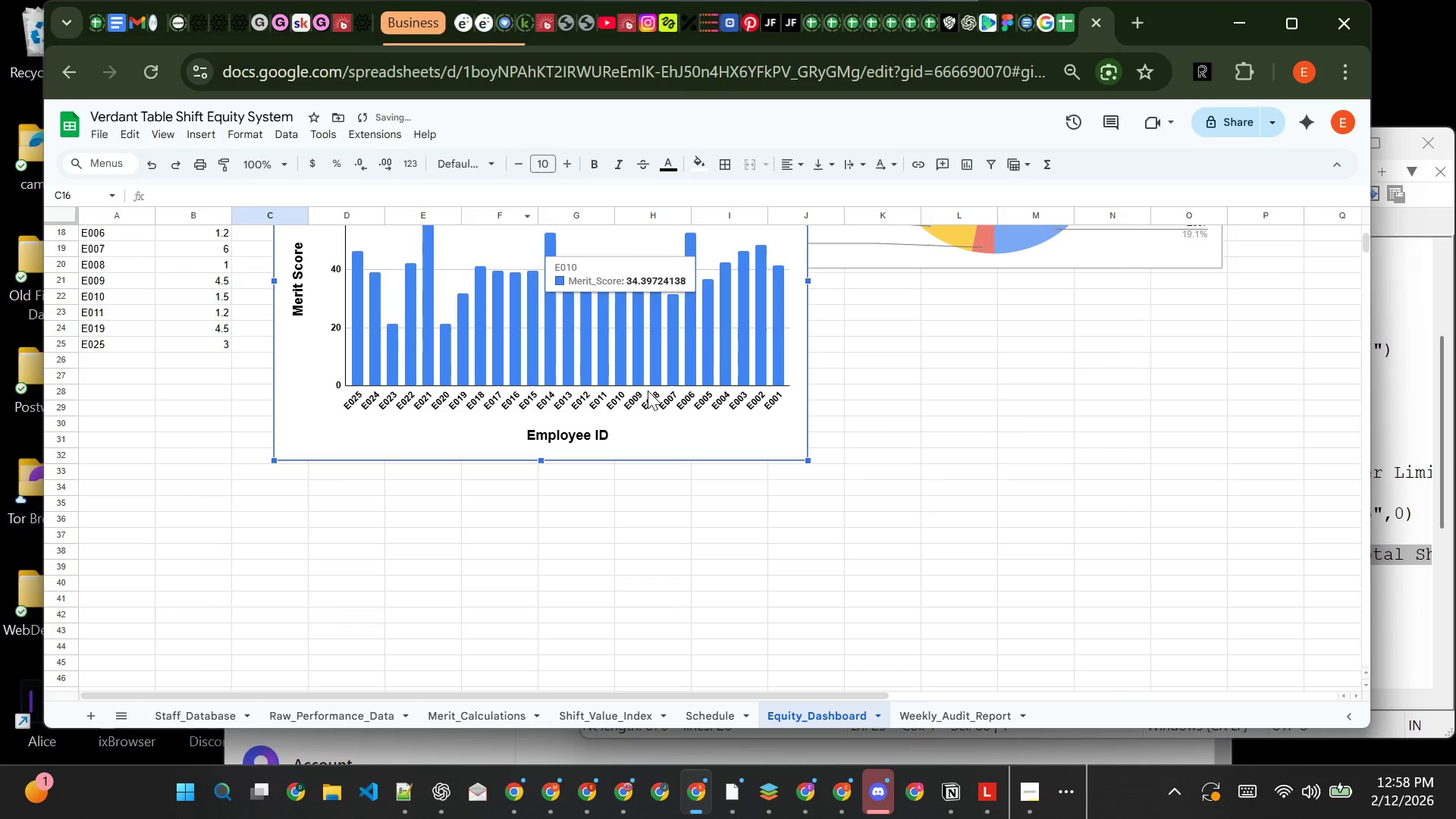 
mouse_move([719, 476])
 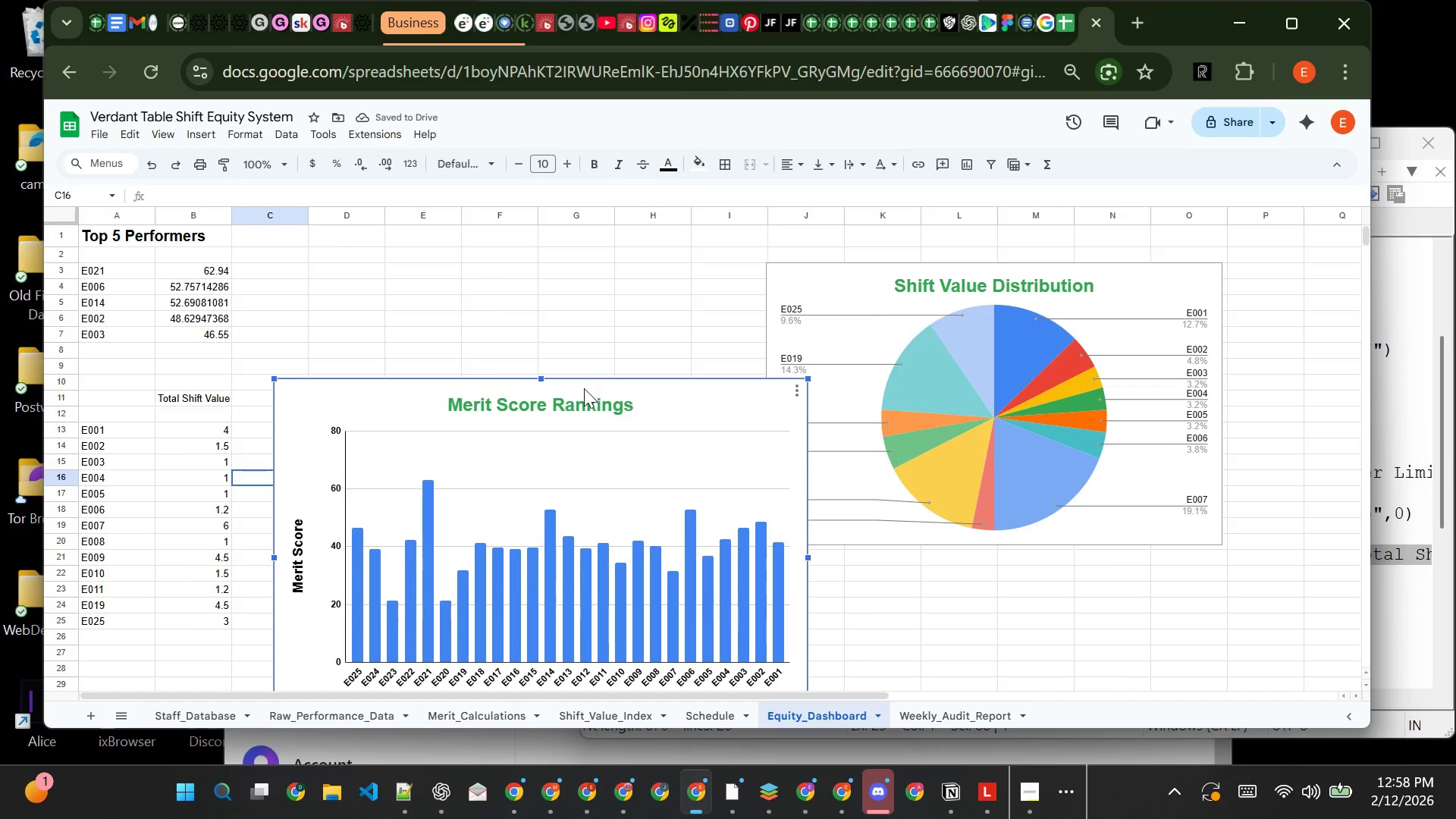 
left_click_drag(start_coordinate=[582, 388], to_coordinate=[542, 231])